 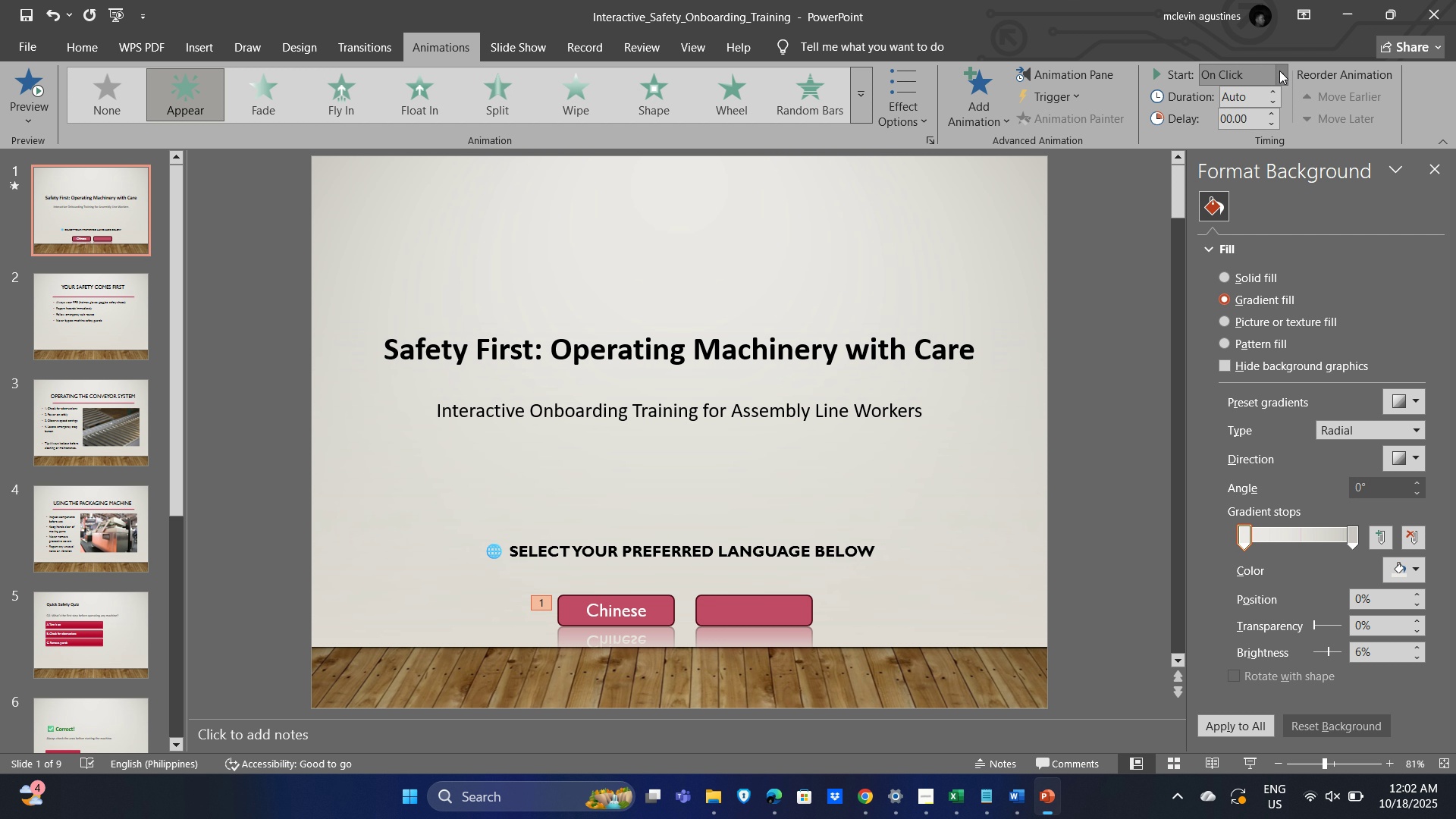 
left_click([1279, 71])
 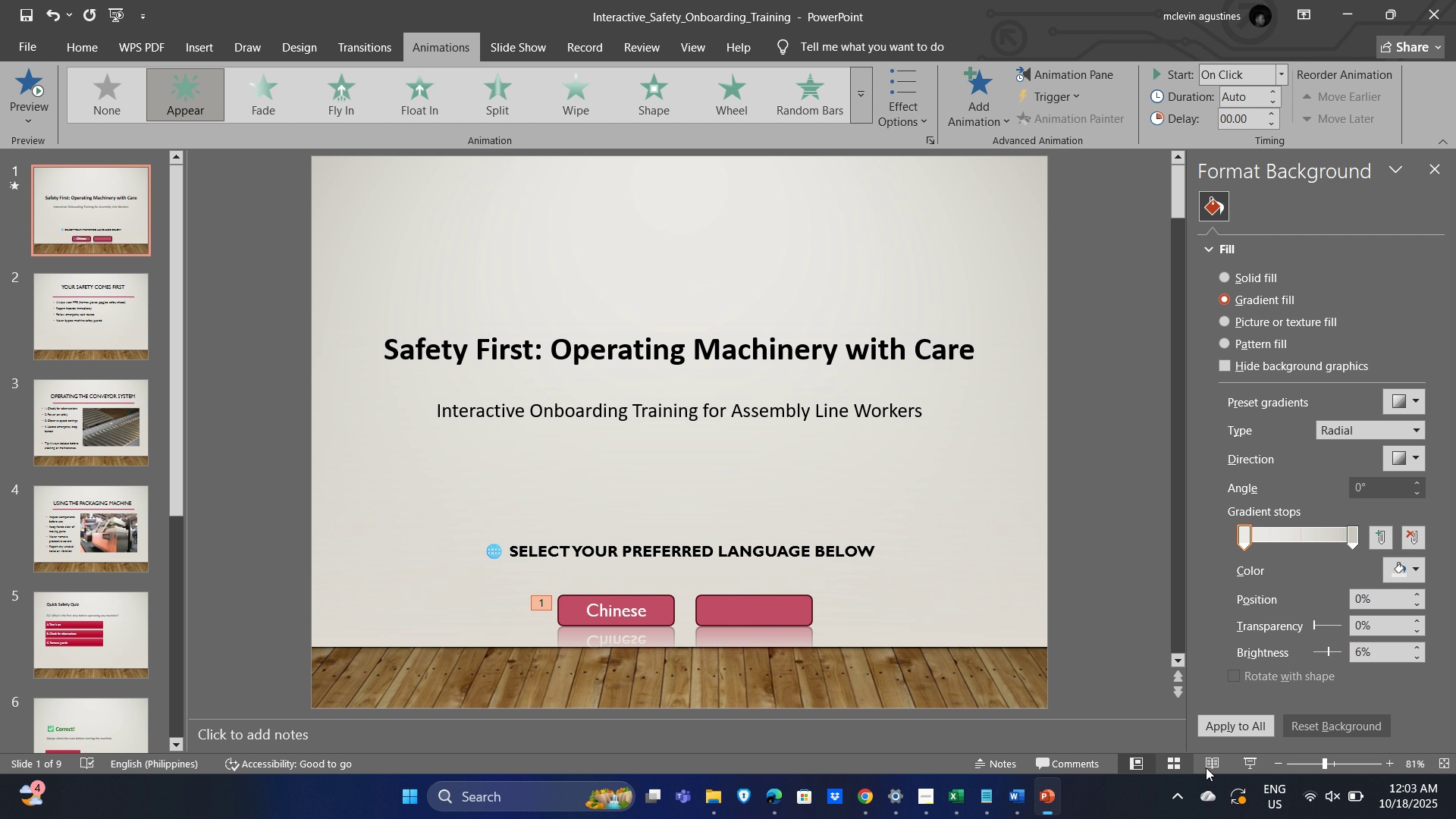 
left_click([1247, 764])
 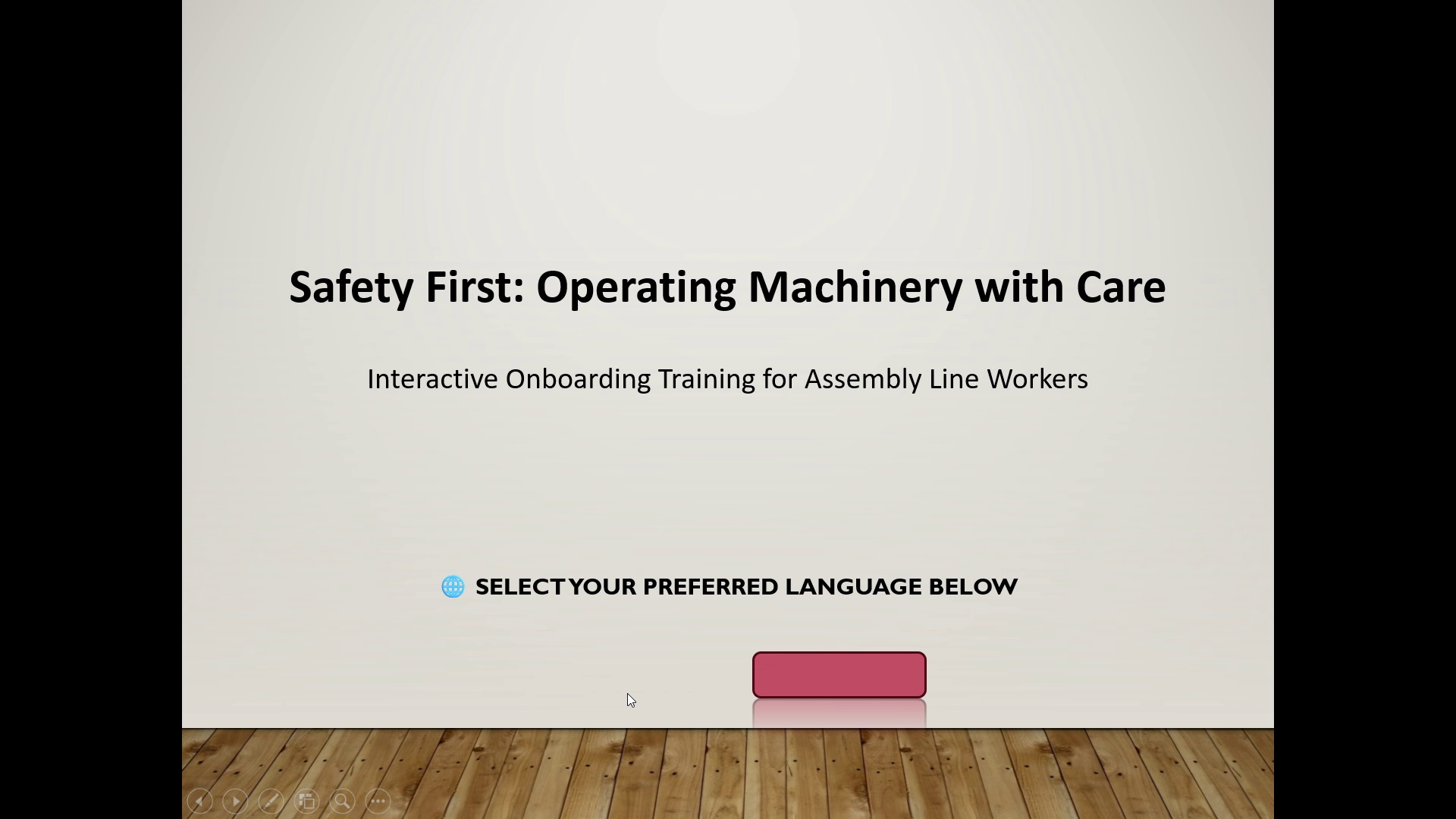 
left_click([660, 675])
 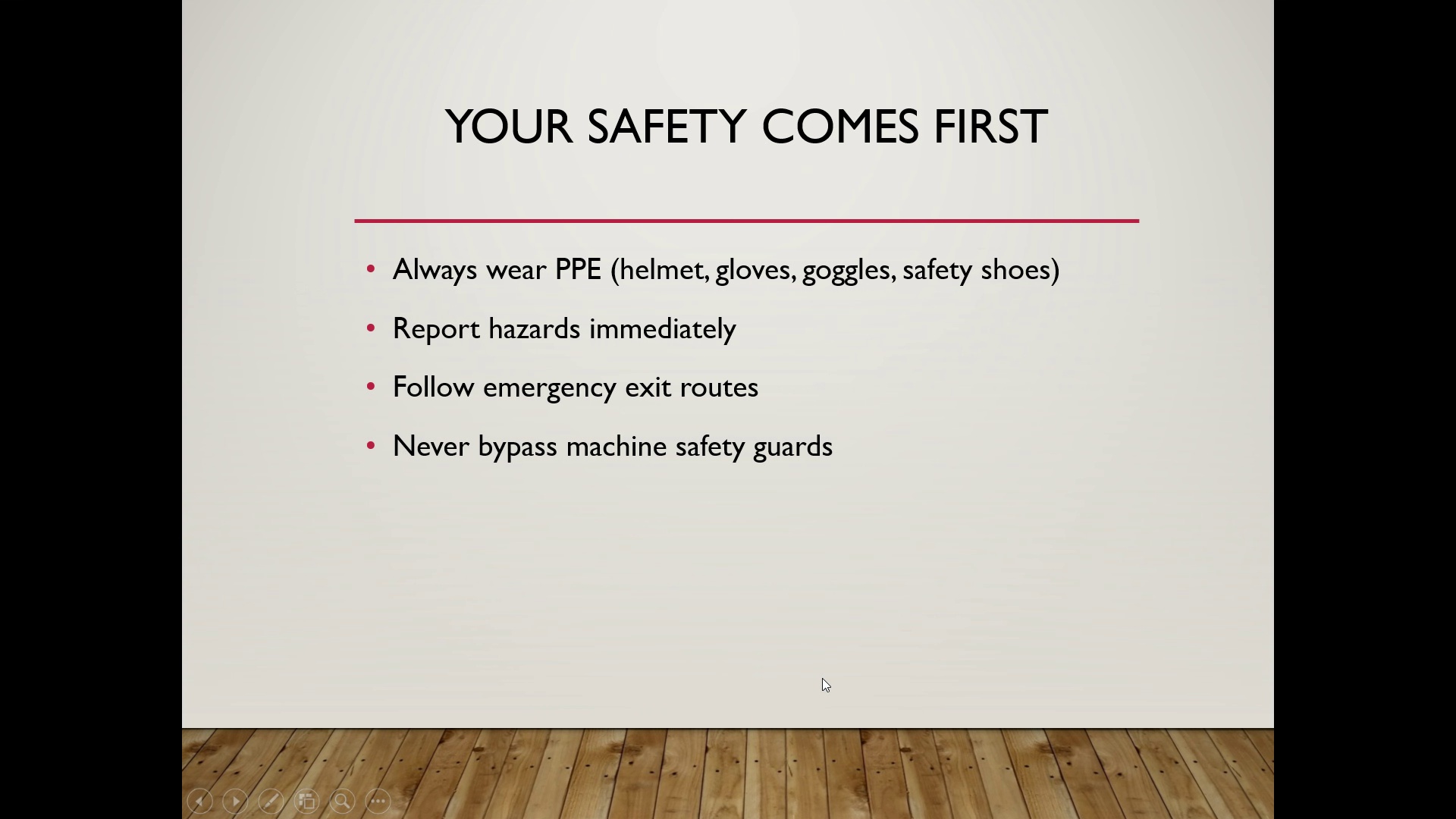 
left_click([822, 678])
 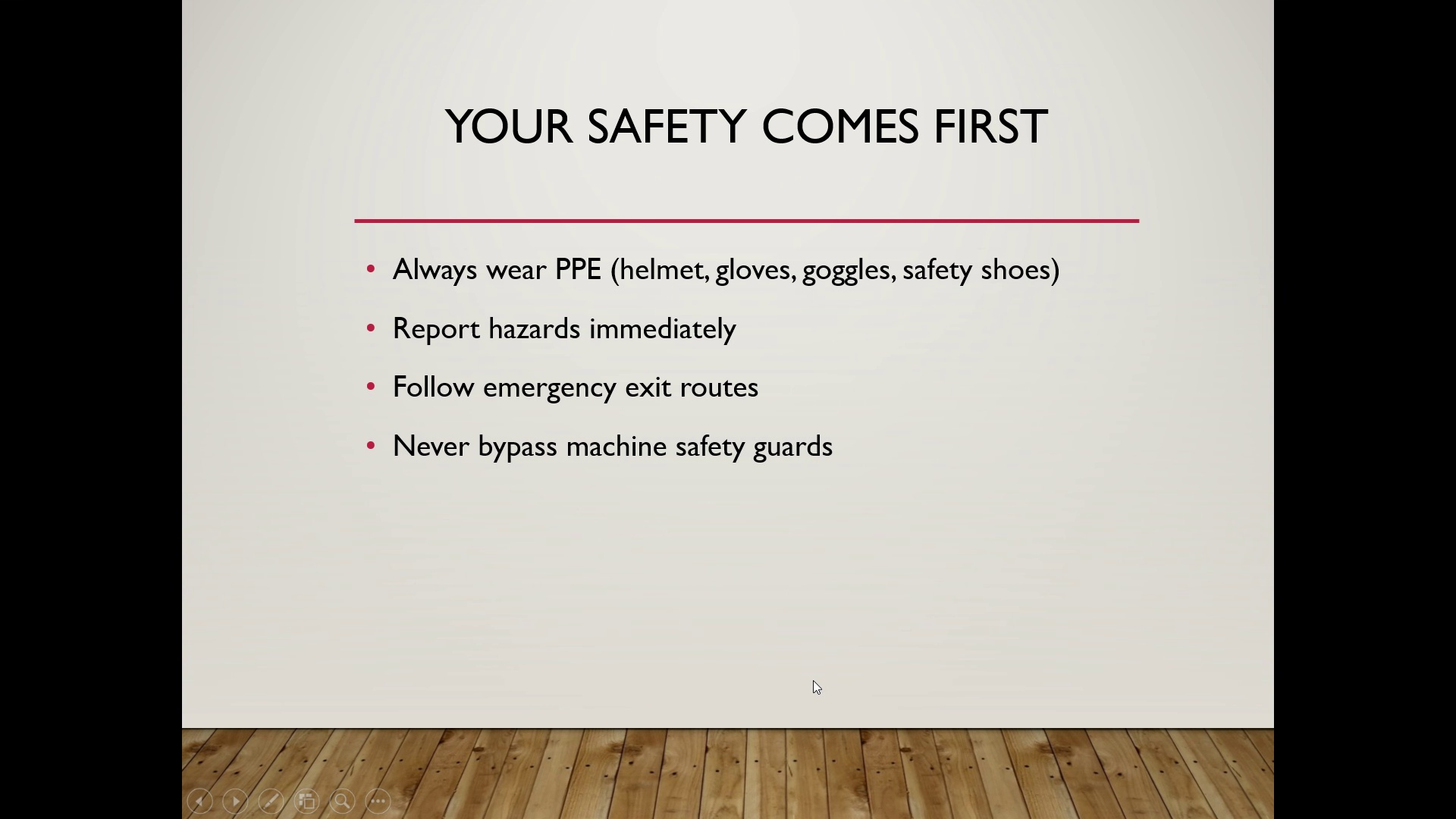 
key(Alt+AltLeft)
 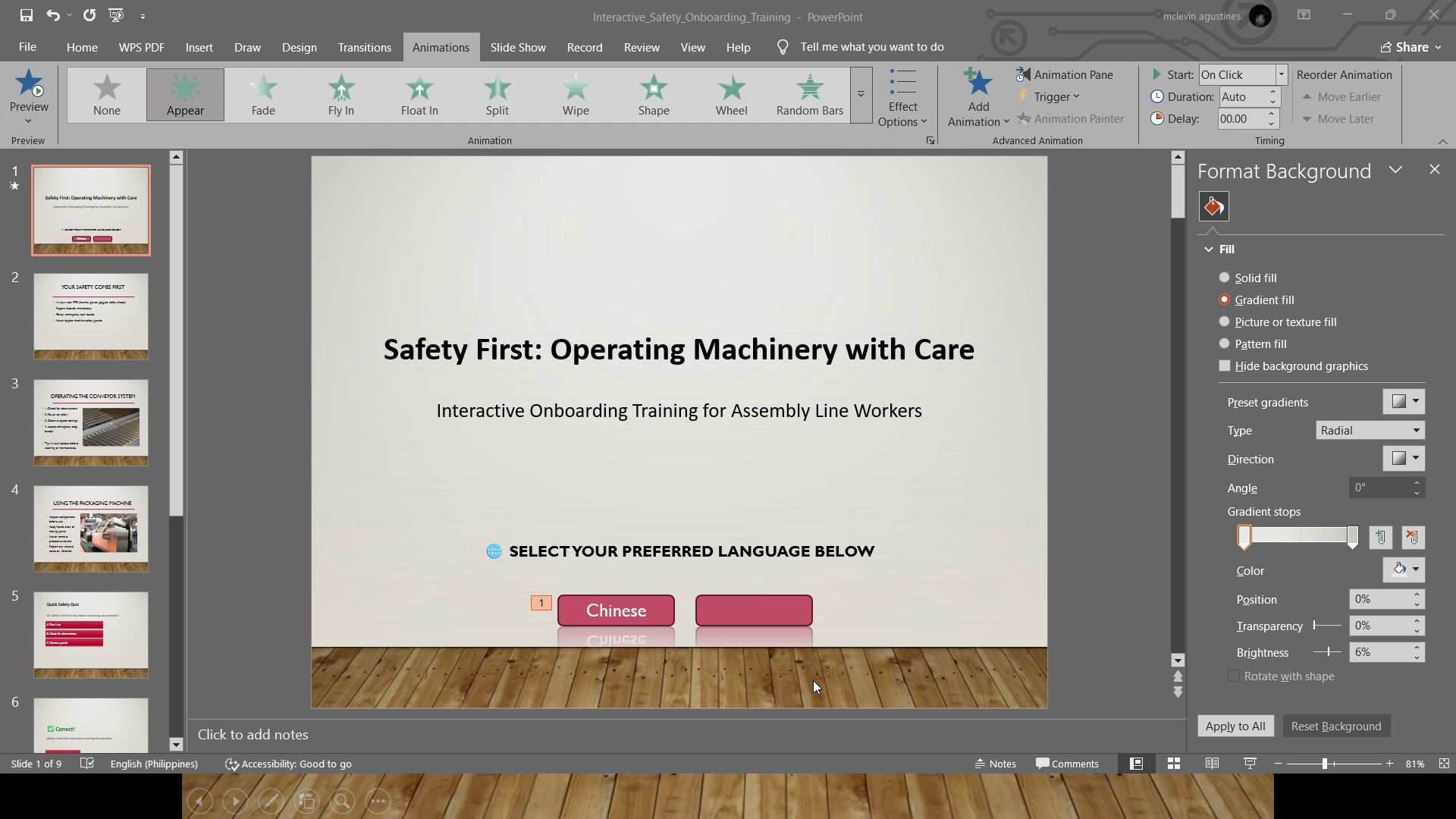 
key(Alt+Tab)
 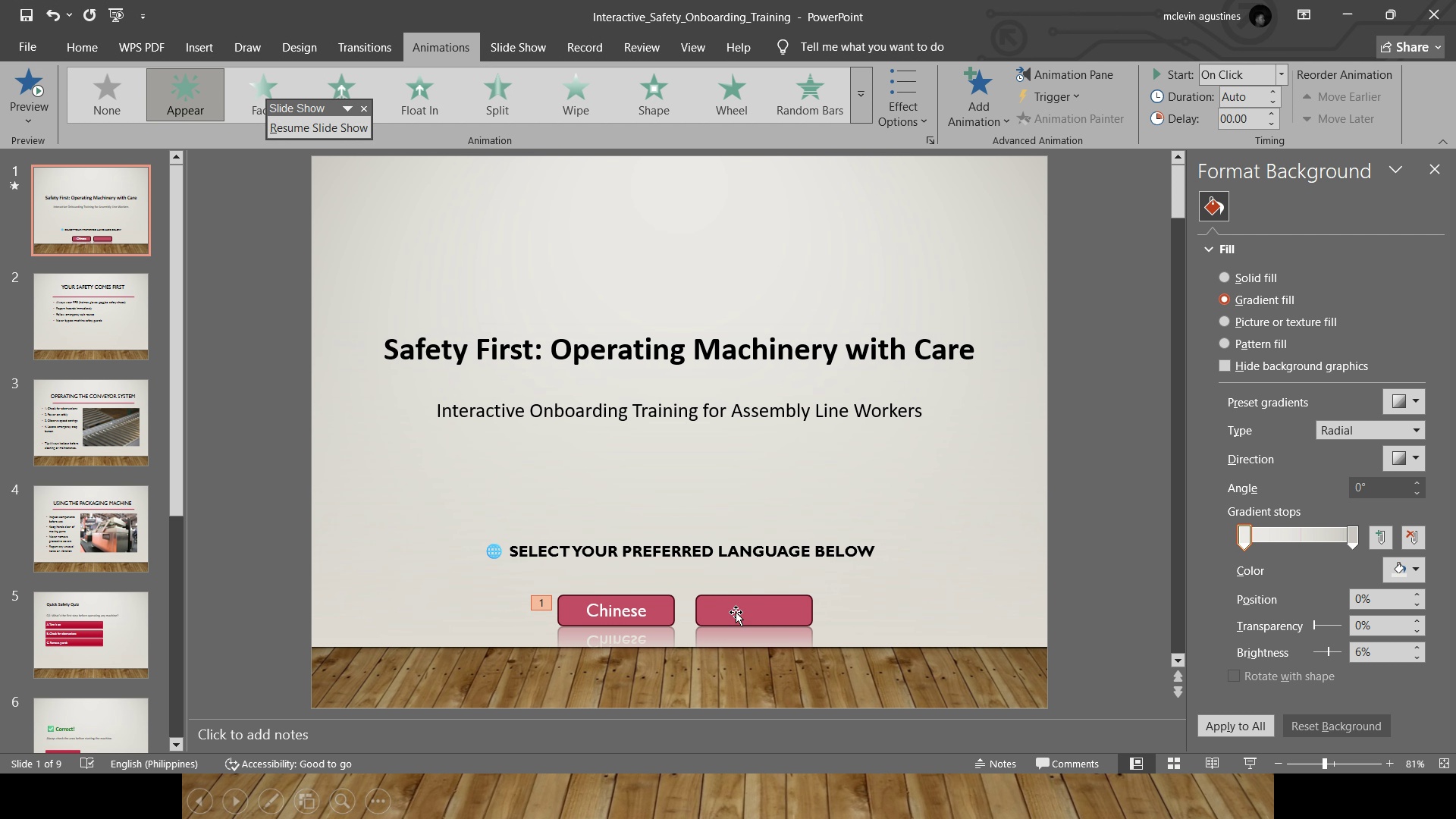 
key(Alt+Tab)
 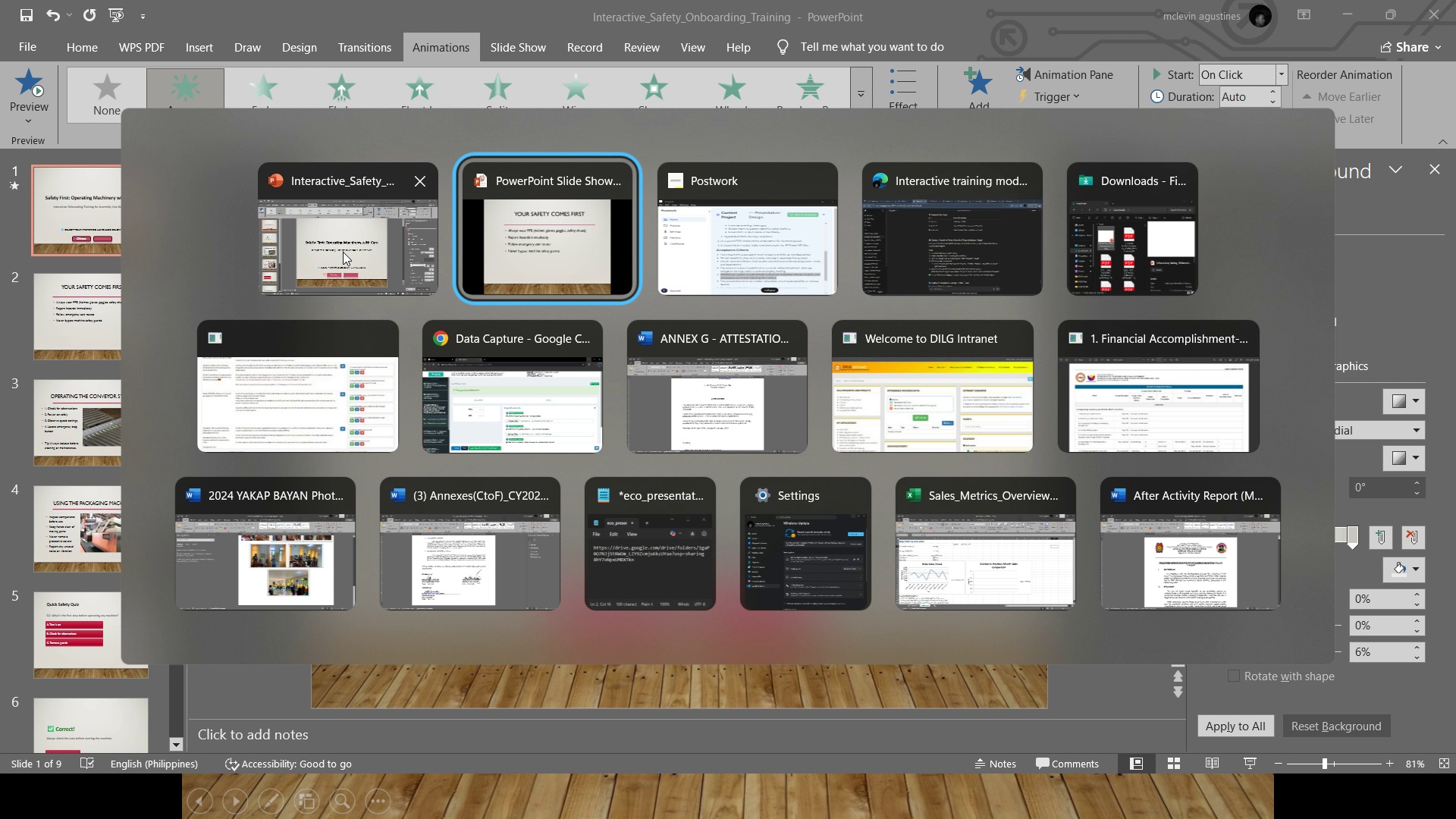 
left_click([343, 252])
 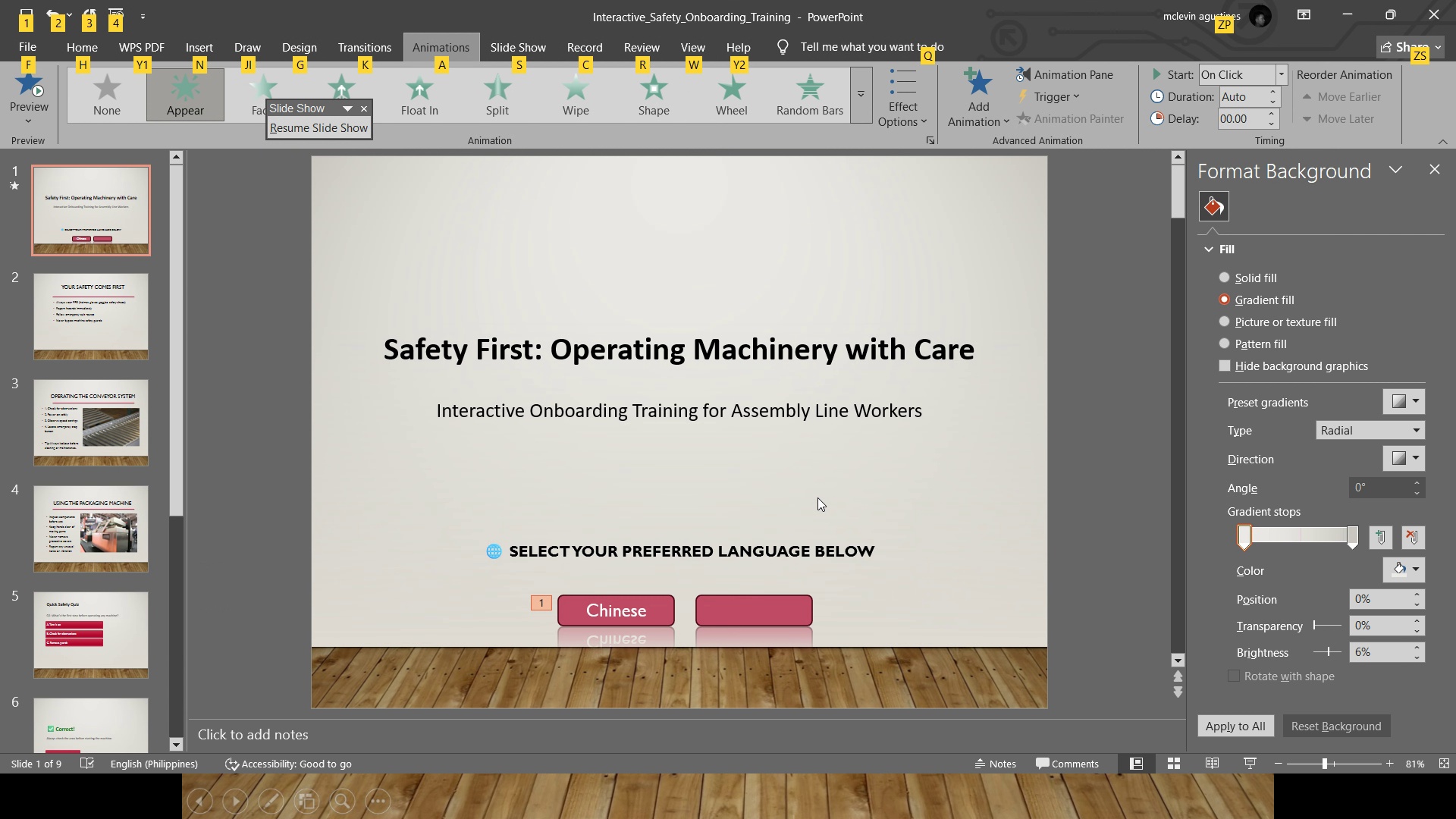 
key(Alt+Tab)
 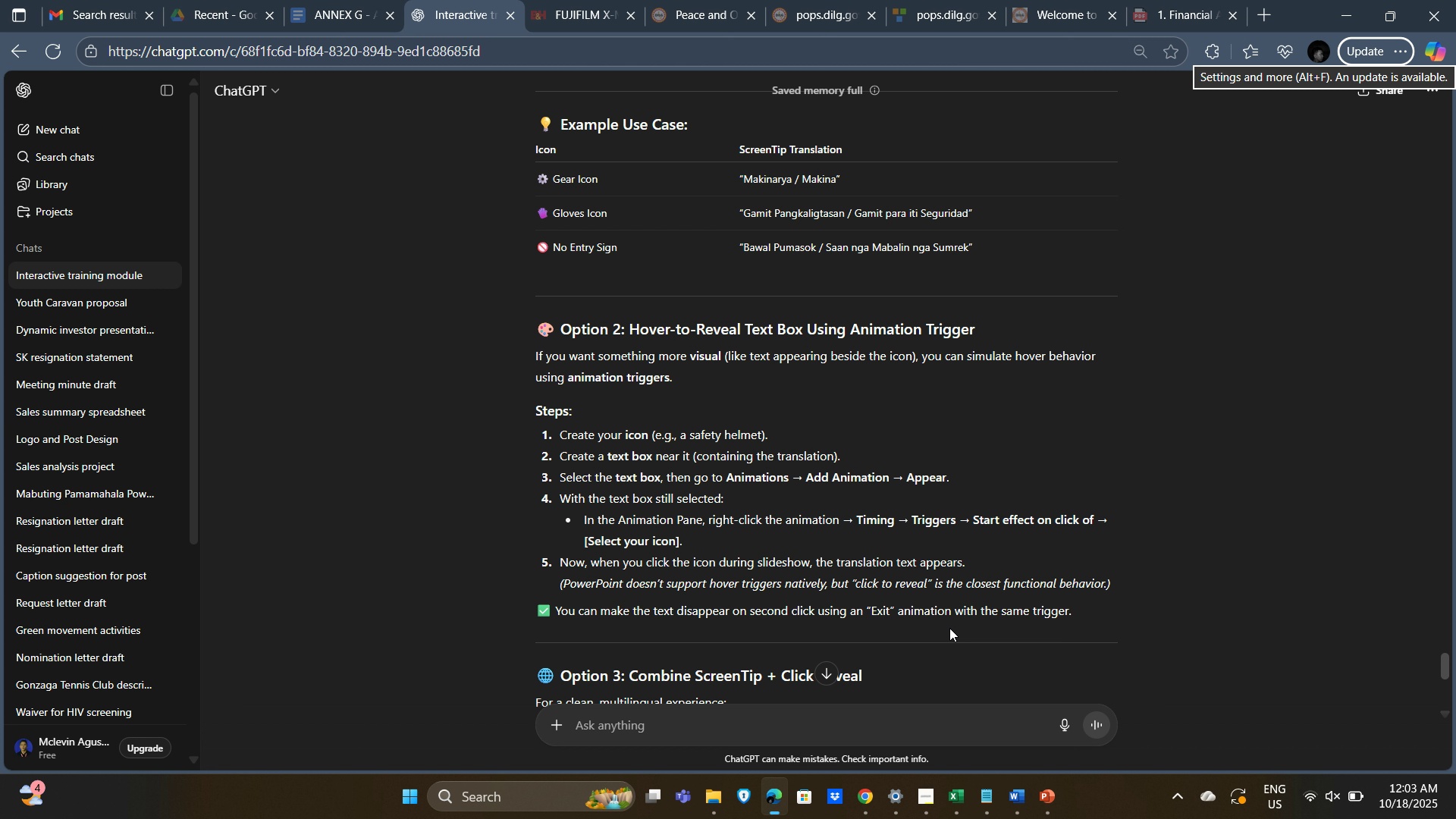 
wait(39.36)
 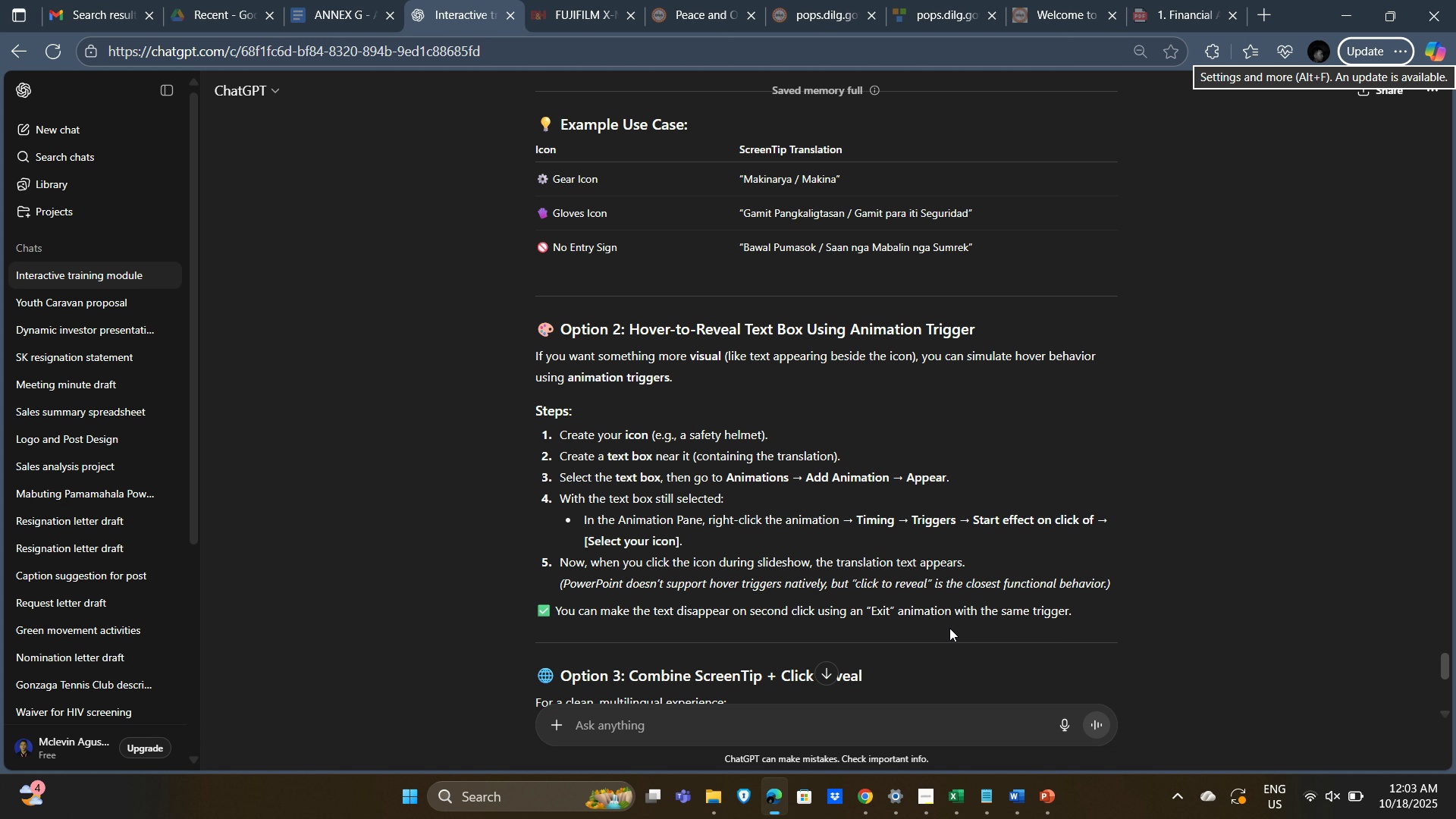 
key(Alt+AltLeft)
 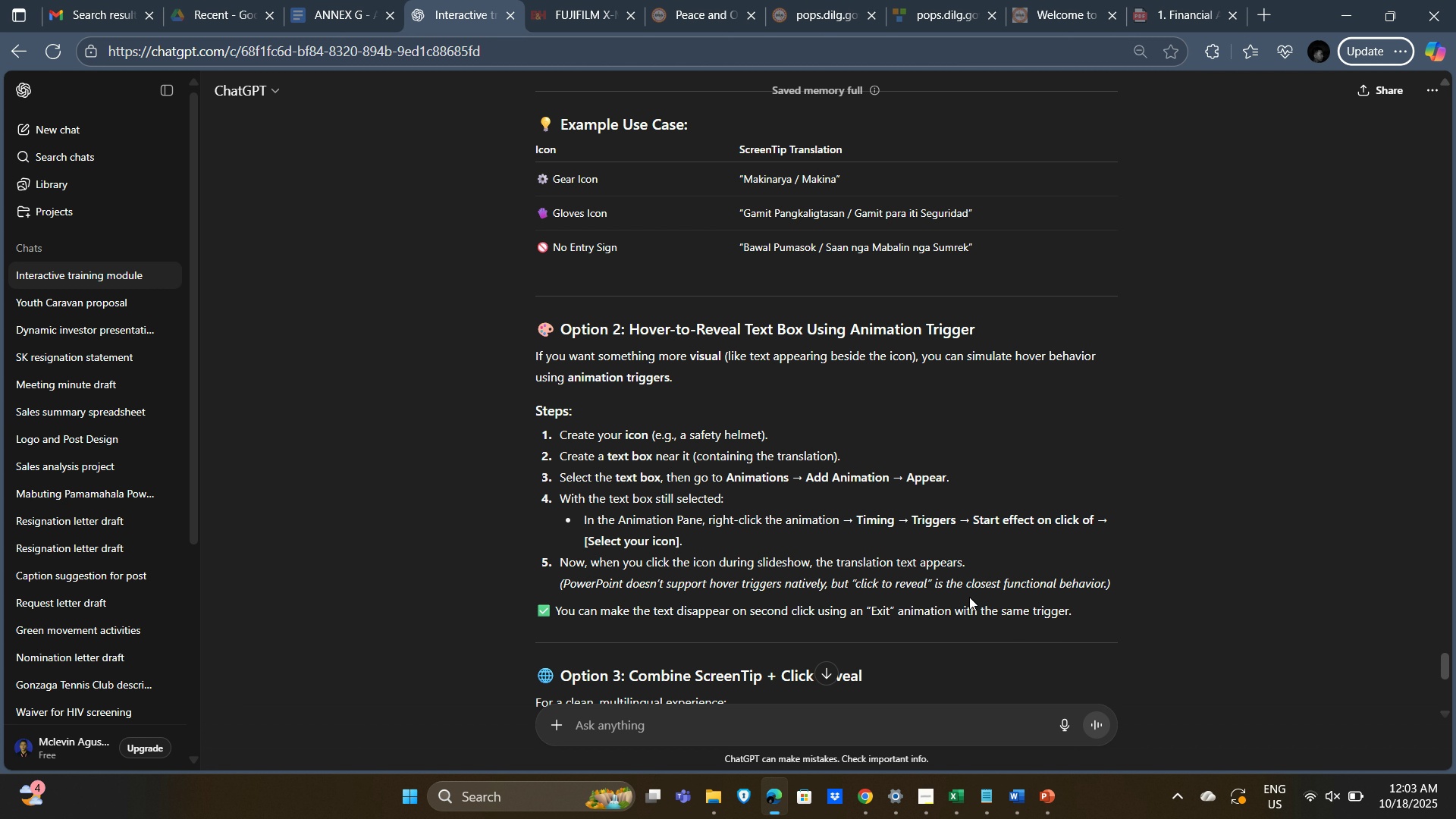 
key(Alt+Tab)
 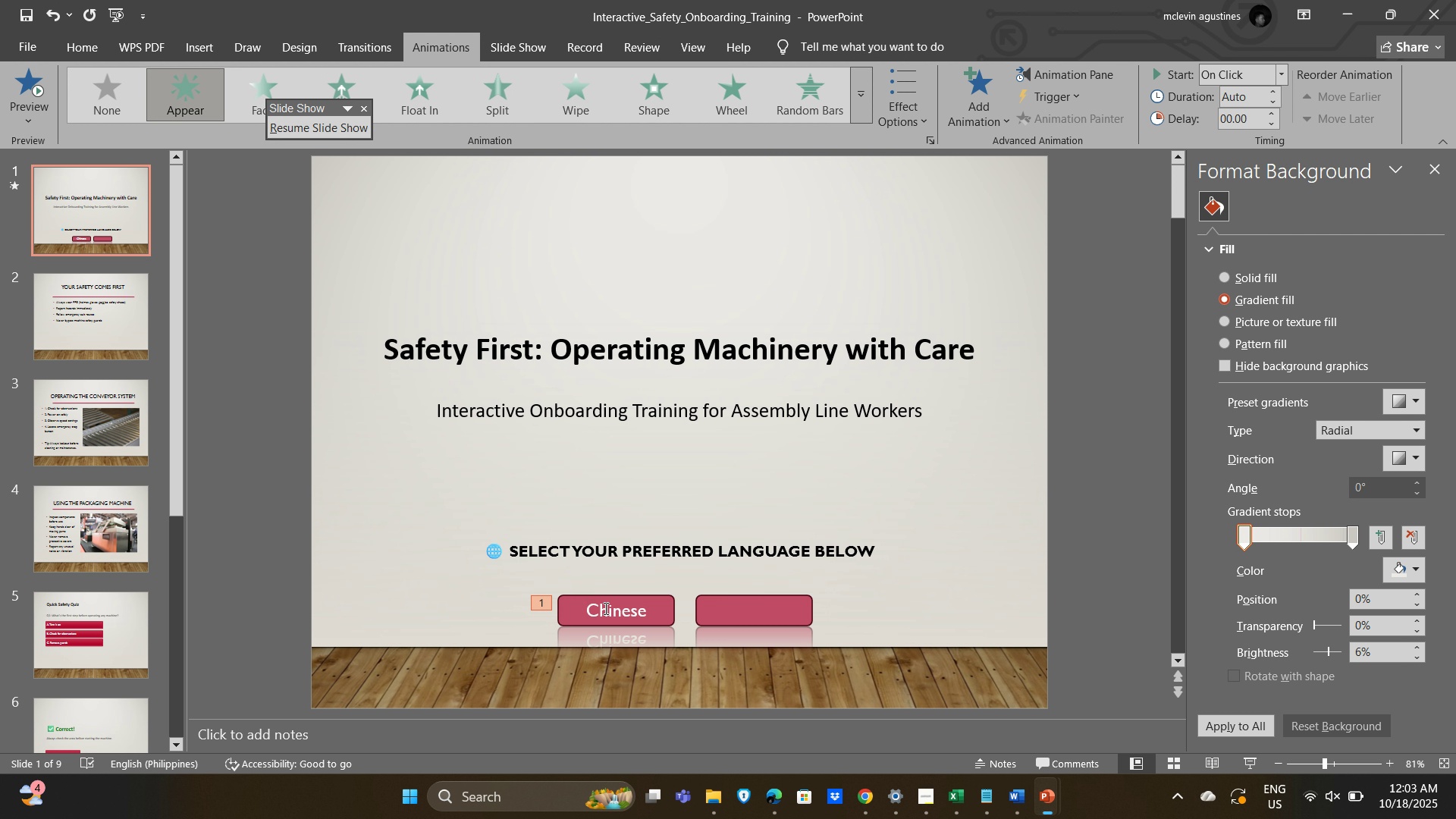 
left_click([604, 608])
 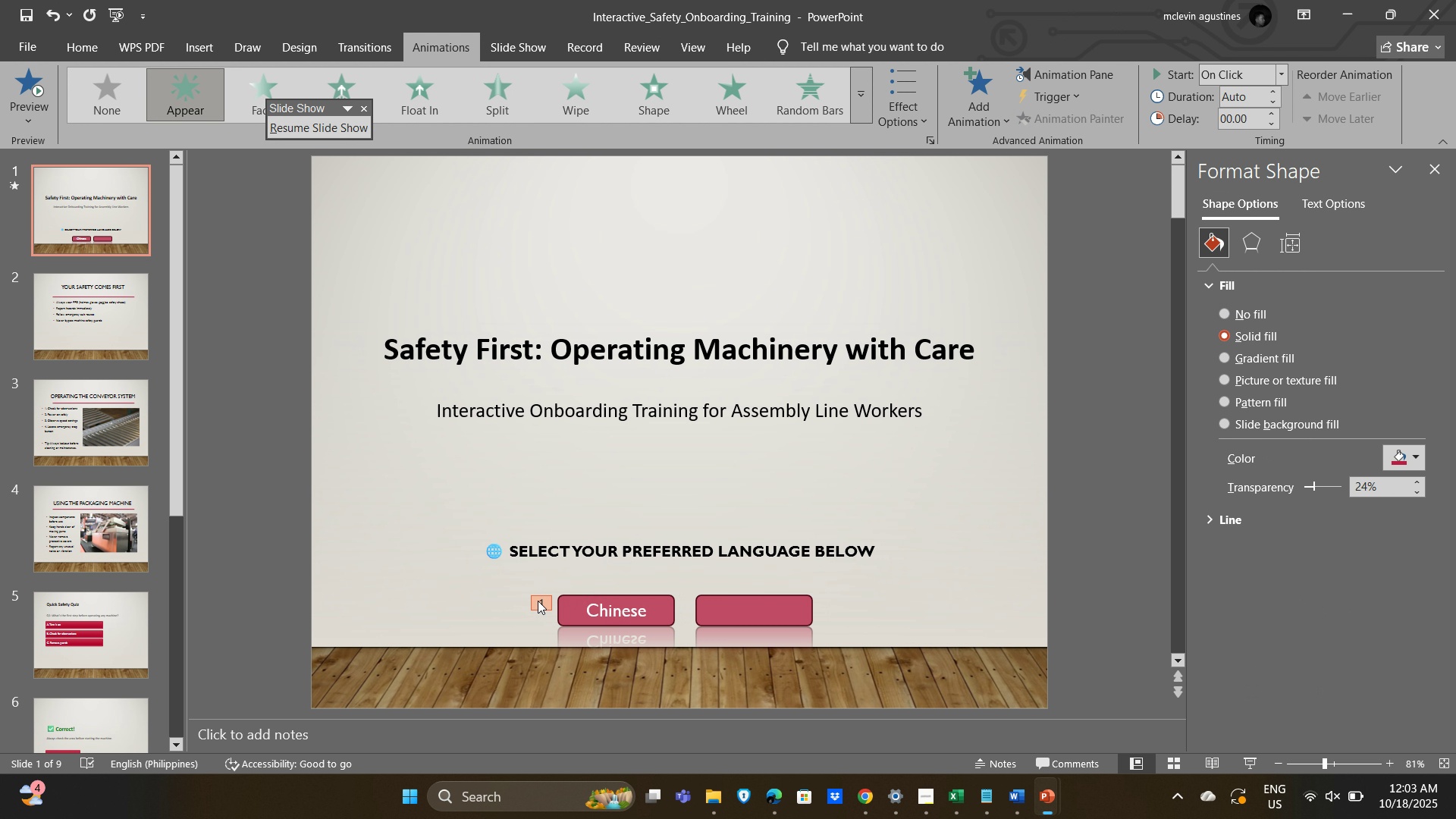 
left_click([538, 601])
 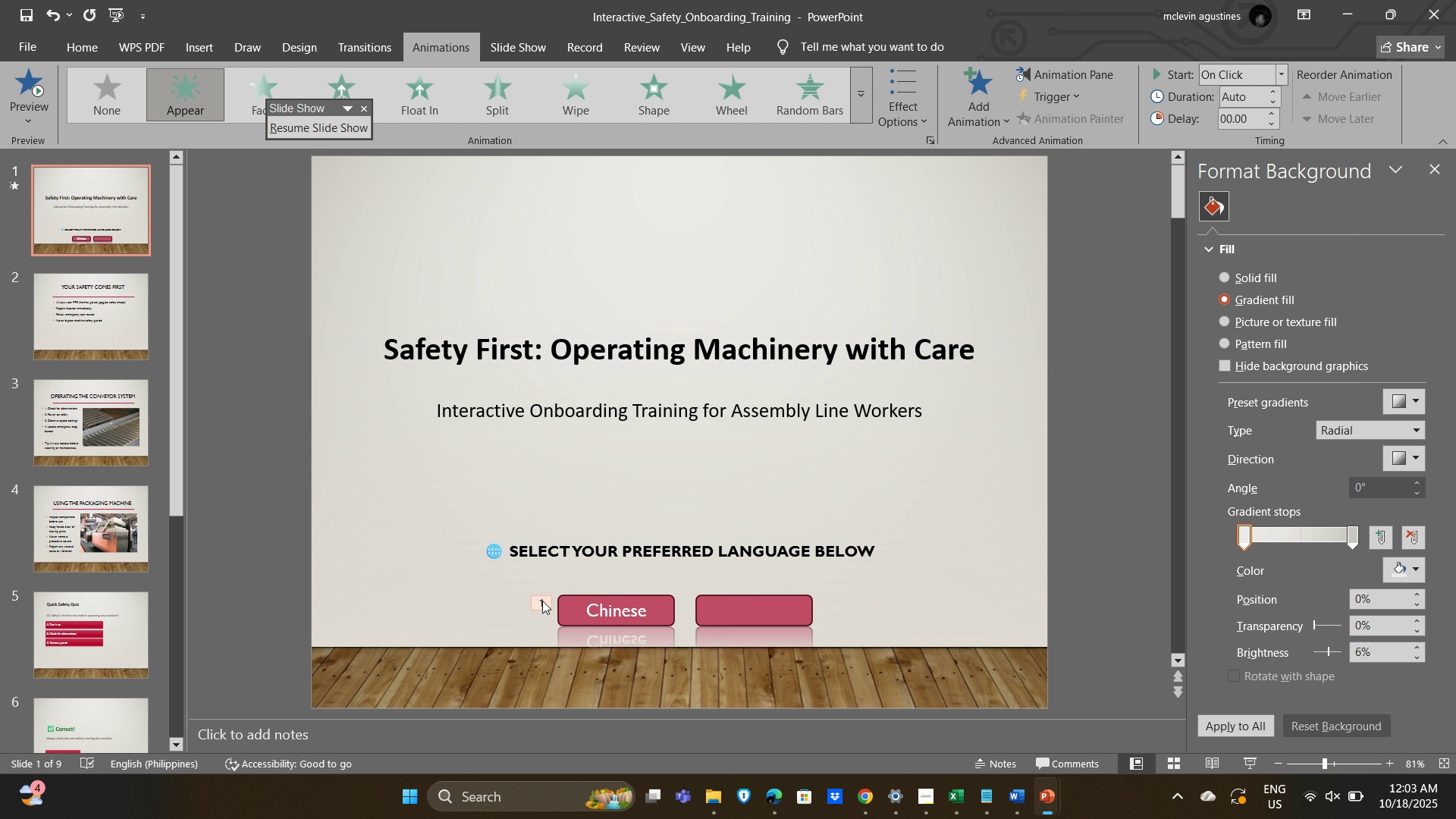 
right_click([542, 601])
 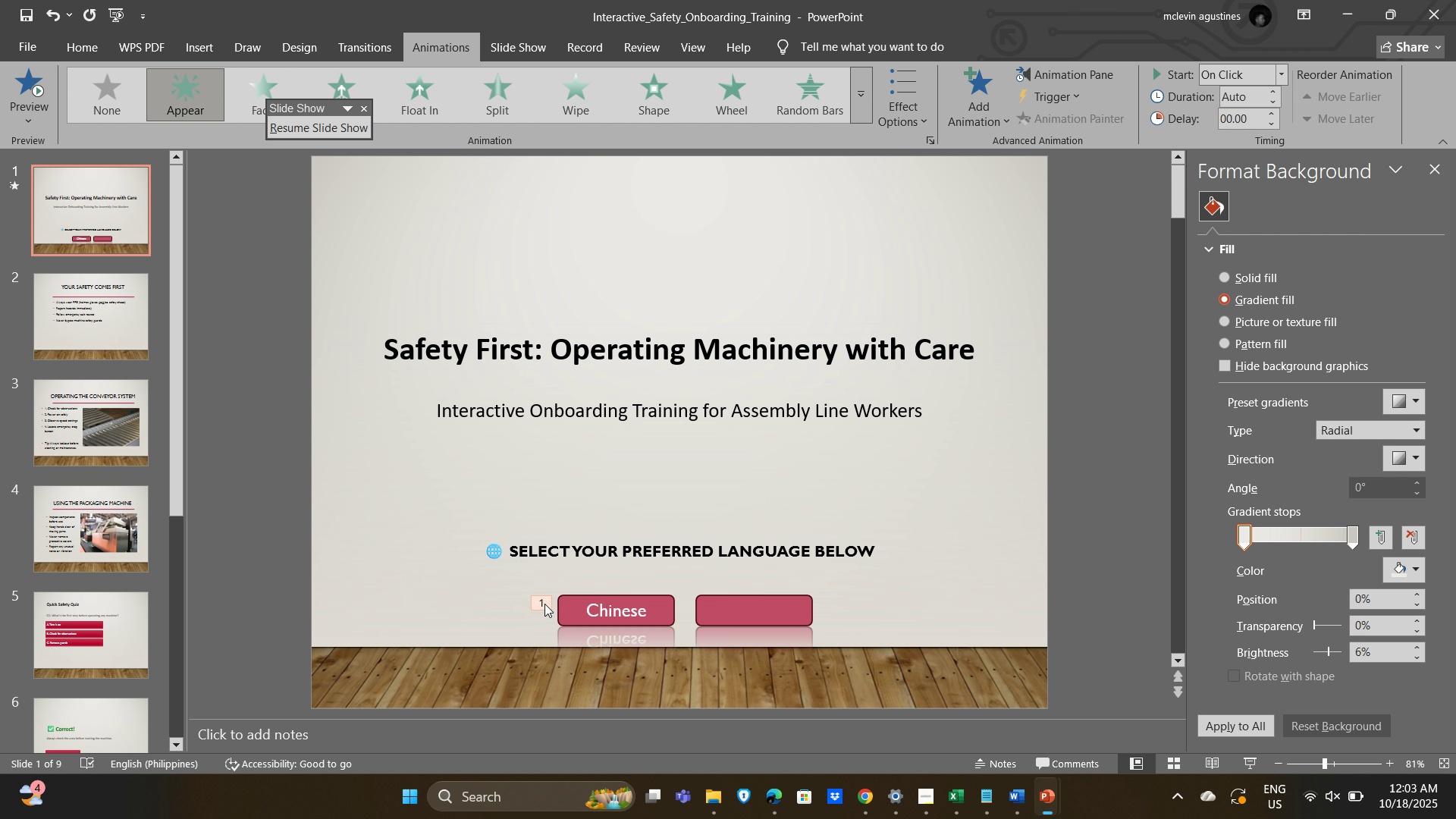 
right_click([544, 604])
 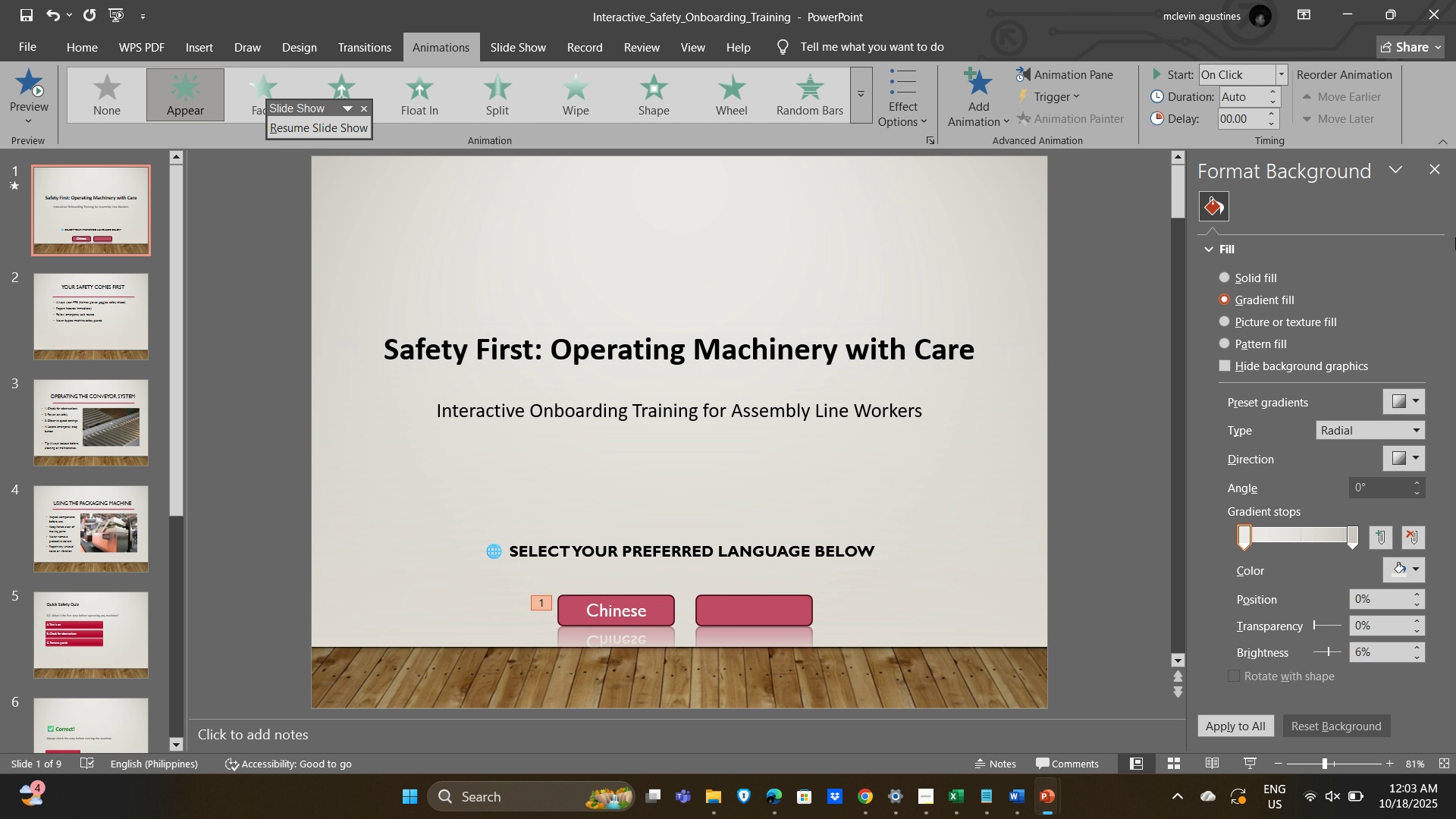 
left_click([1428, 171])
 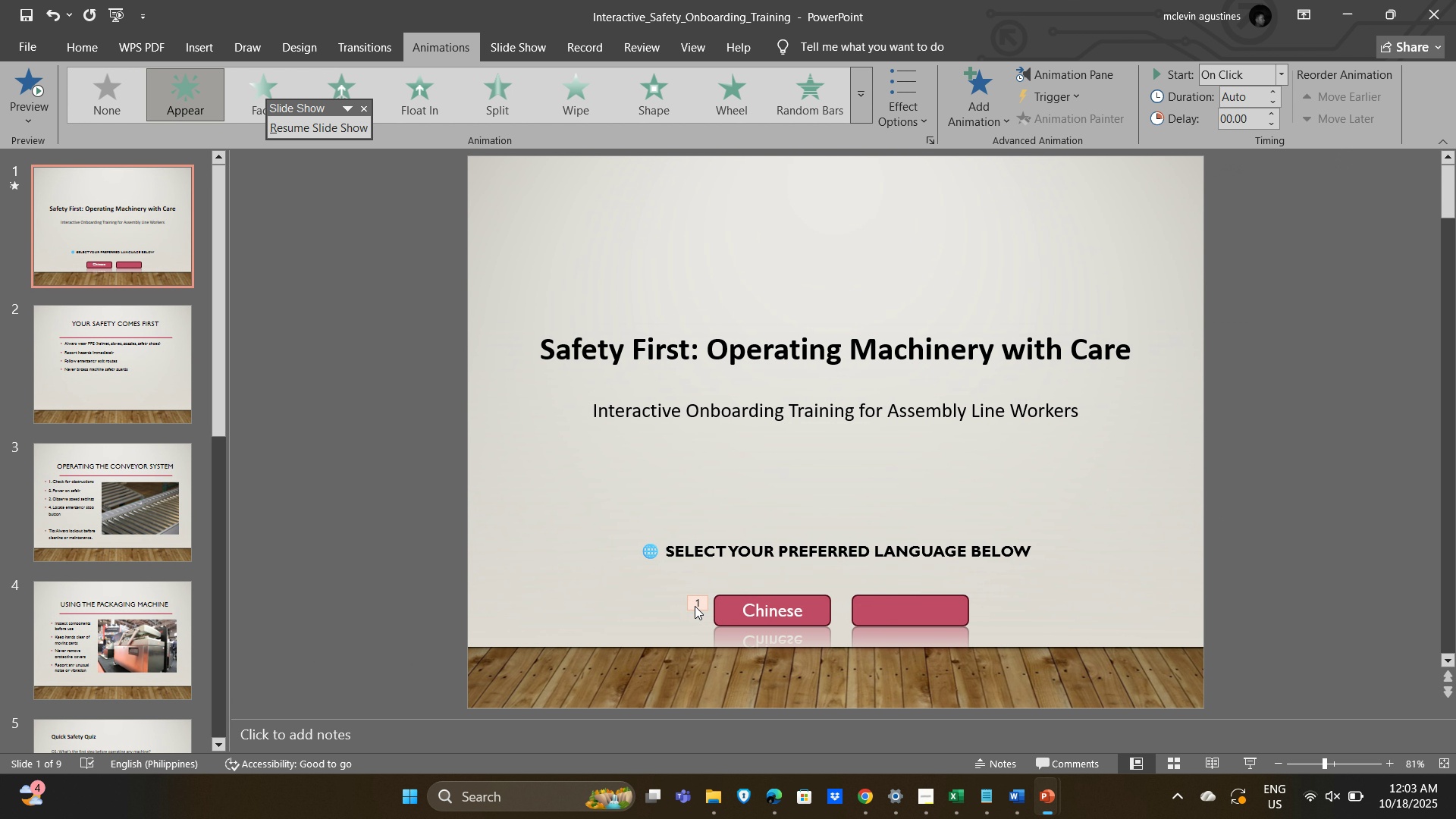 
left_click([692, 604])
 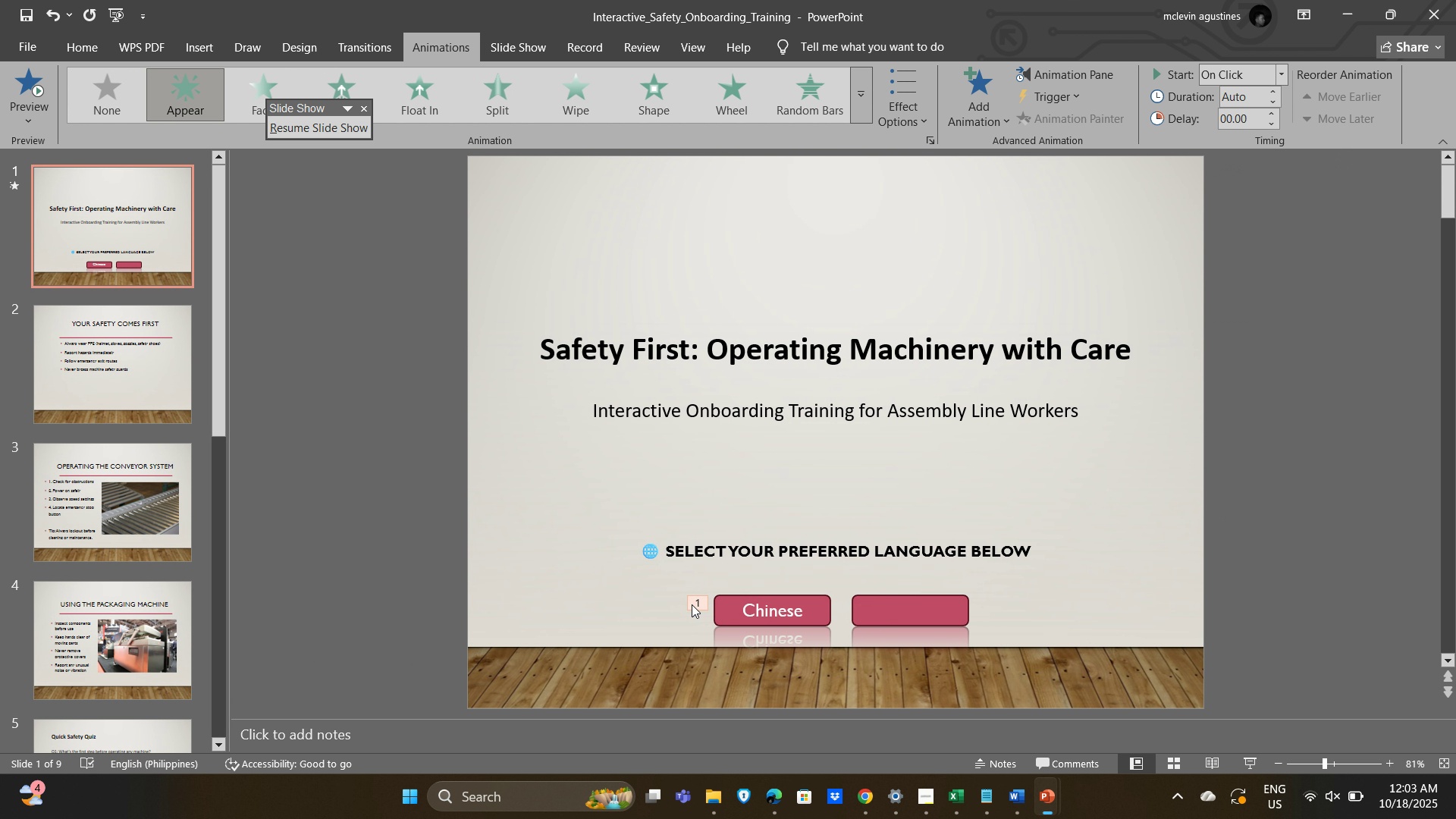 
right_click([692, 604])
 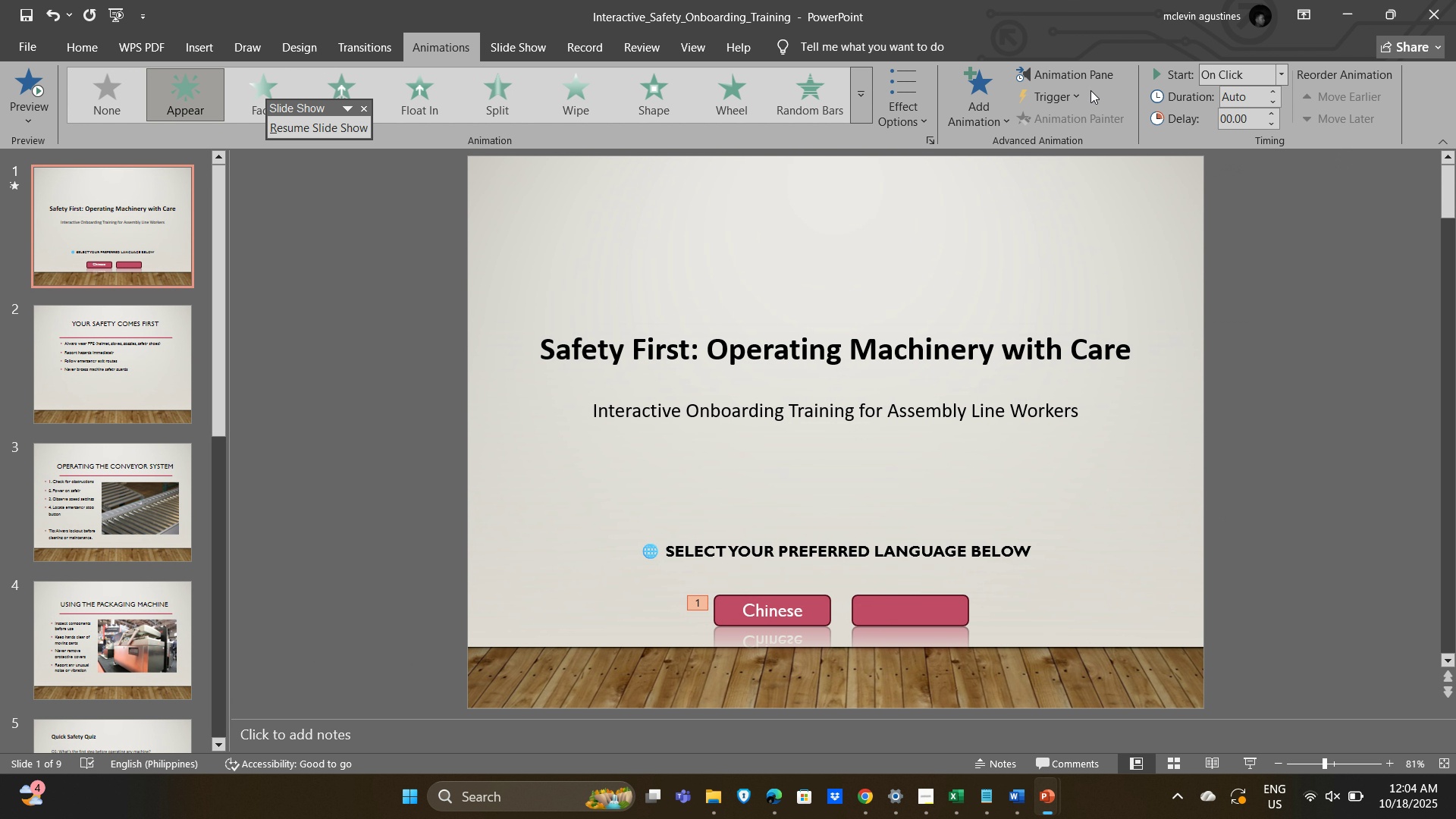 
left_click([1075, 99])
 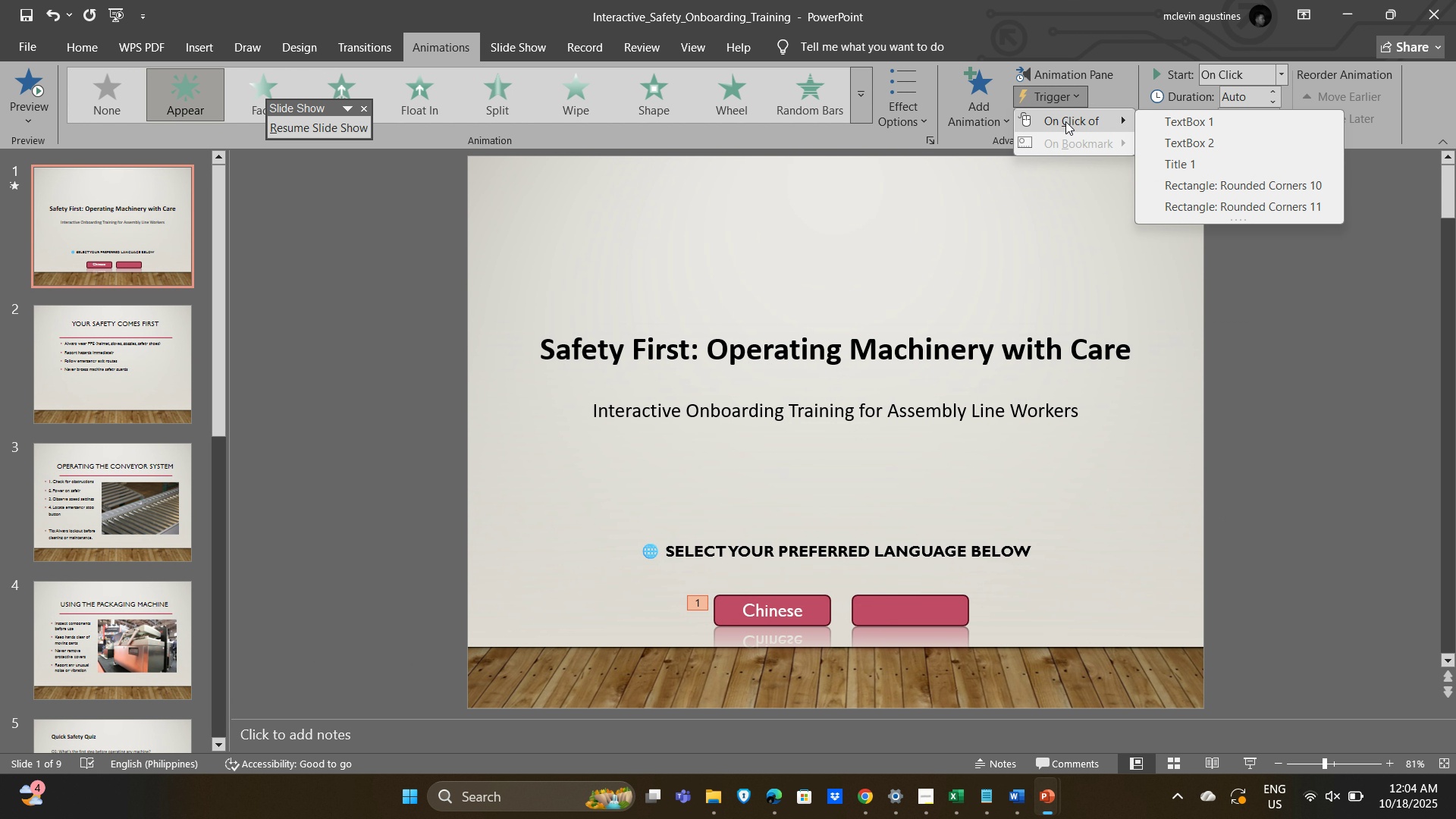 
left_click([1065, 121])
 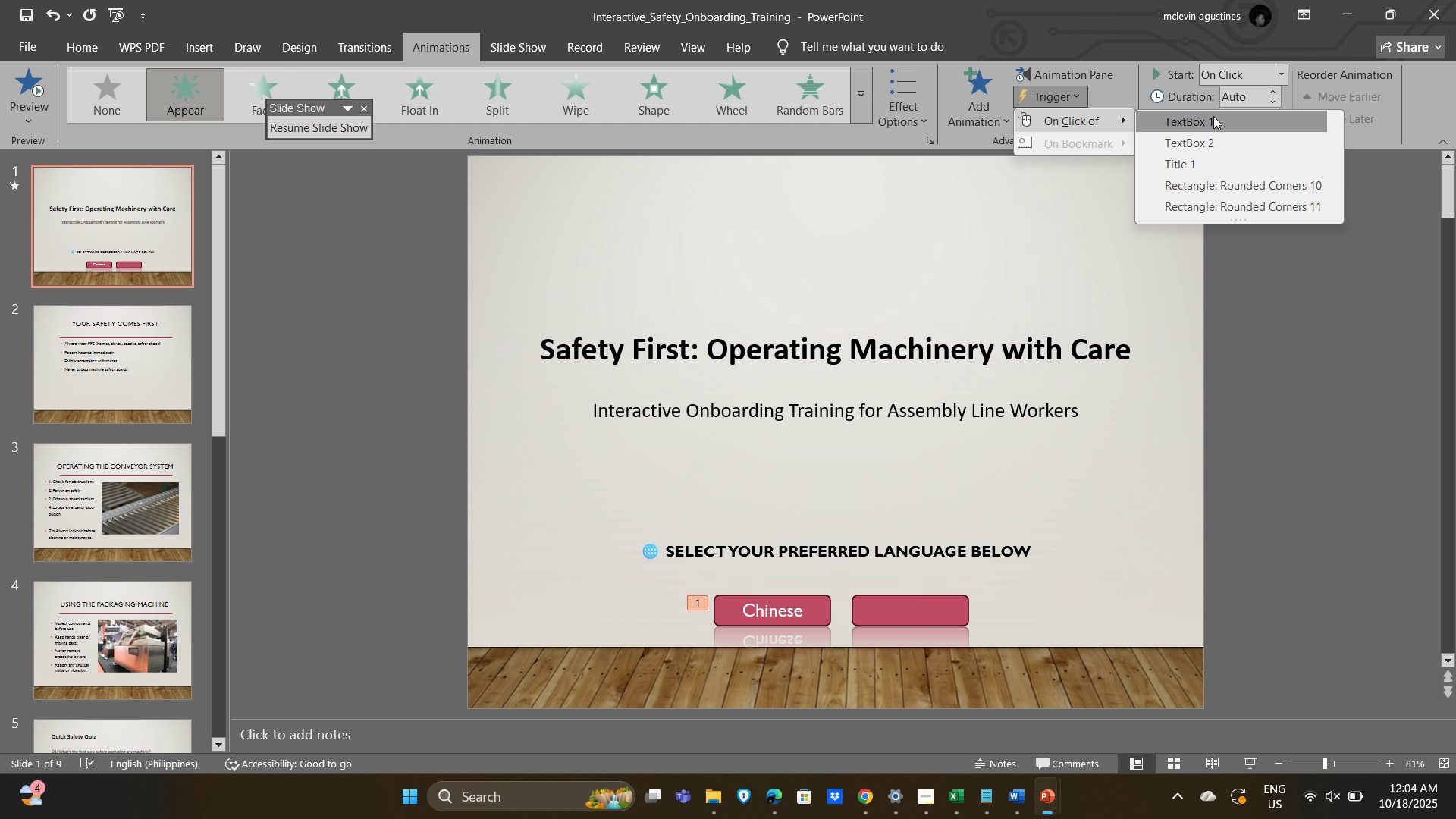 
left_click([1213, 116])
 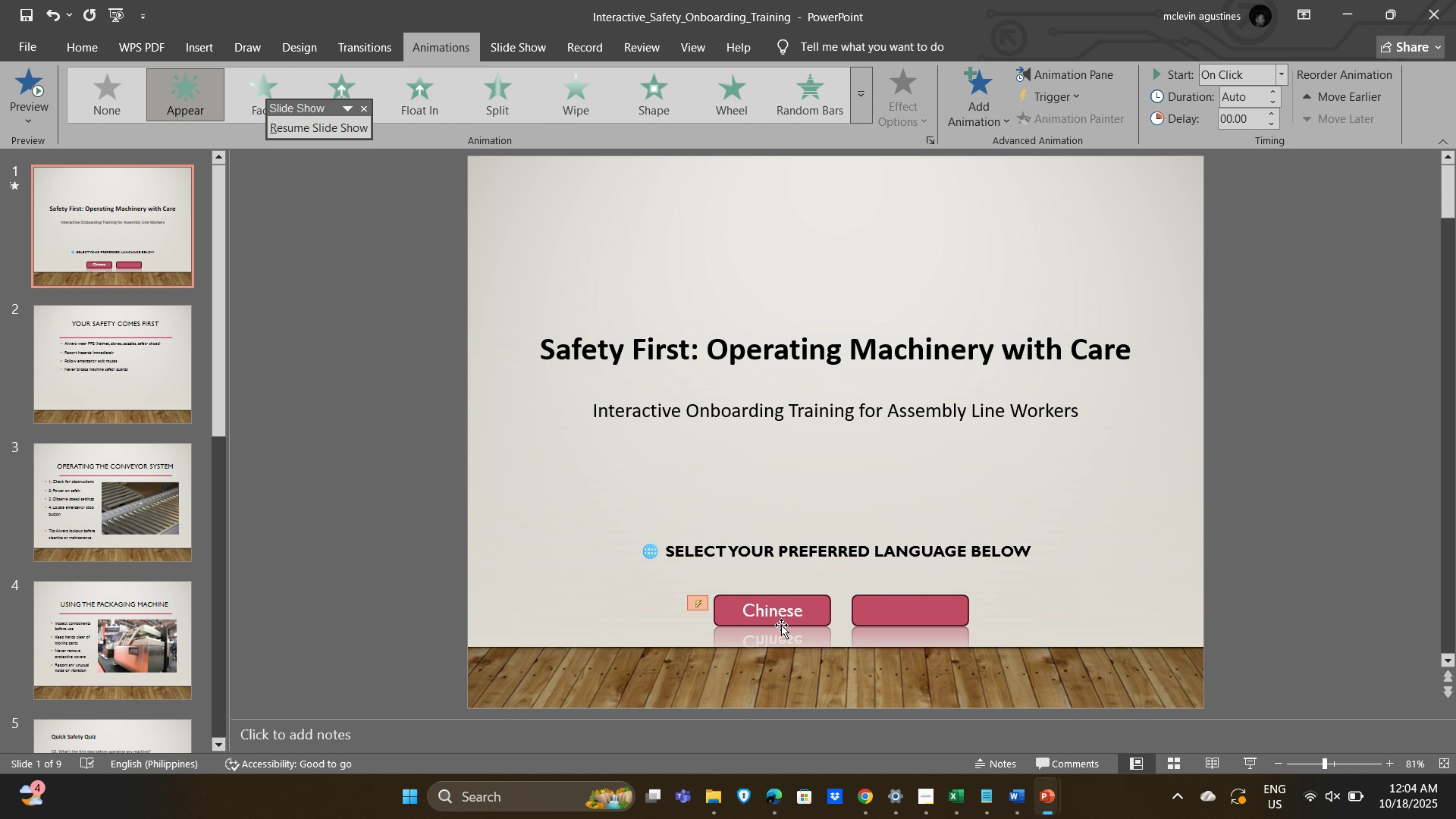 
left_click([781, 618])
 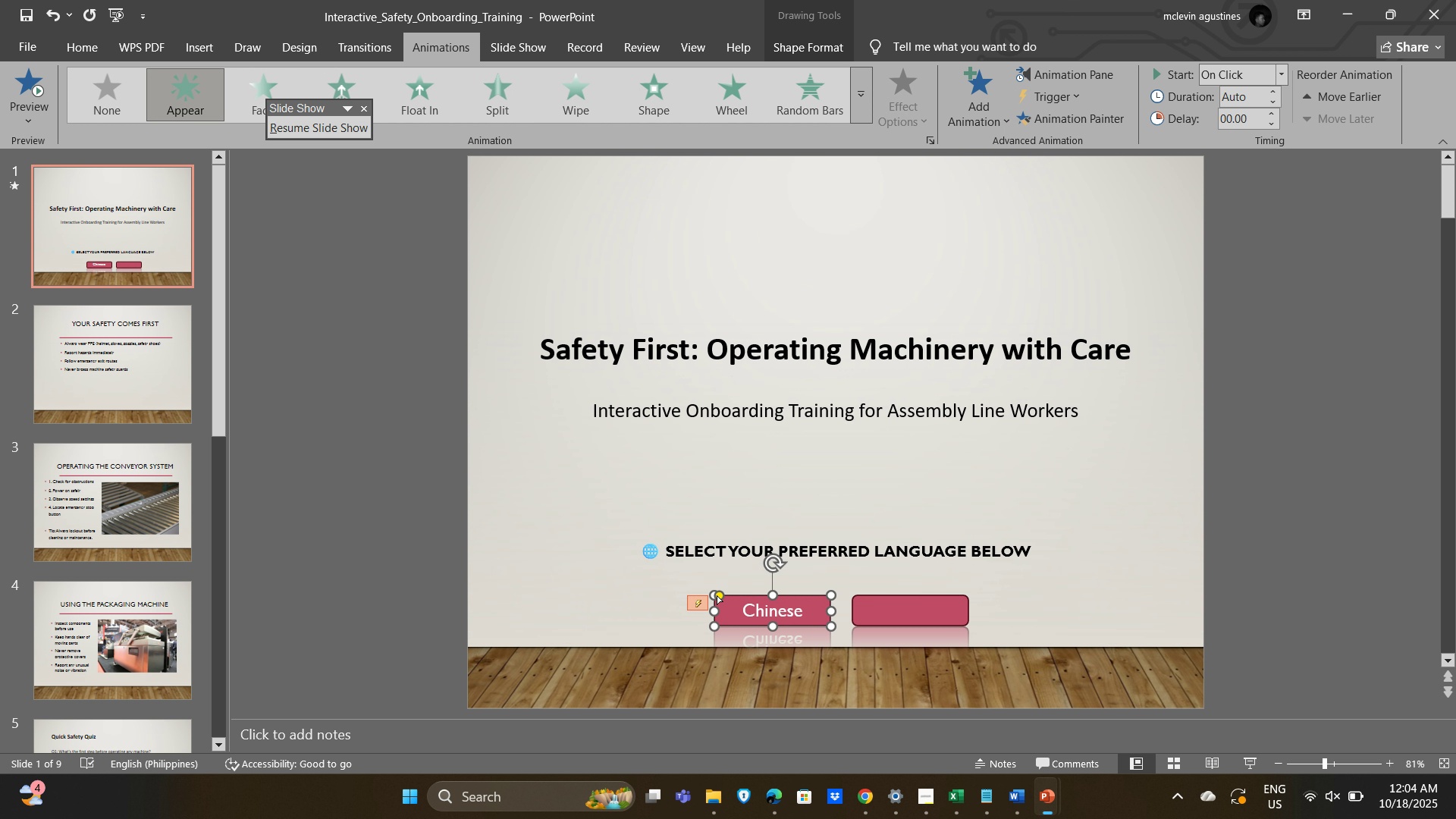 
left_click([717, 595])
 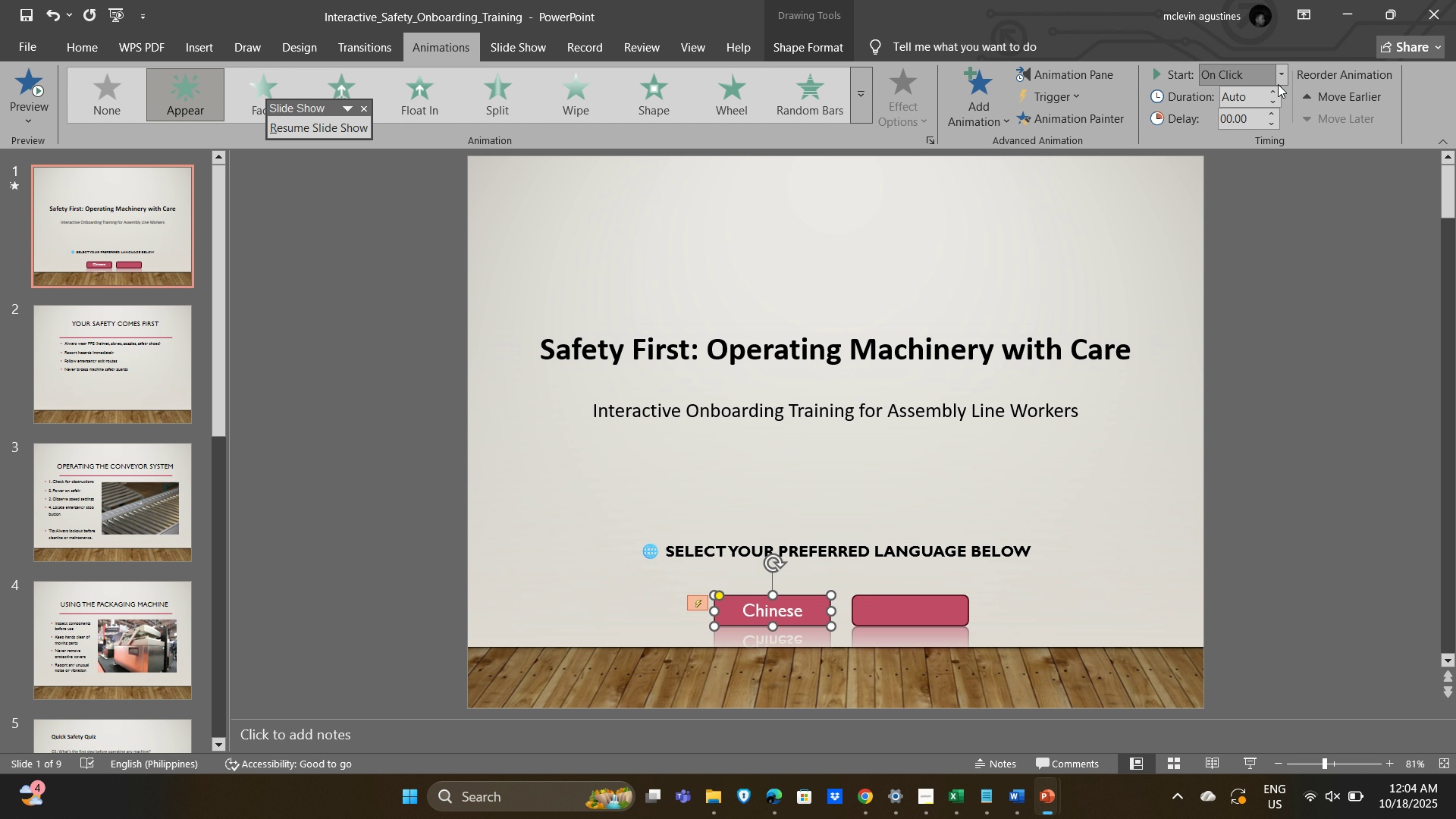 
wait(6.38)
 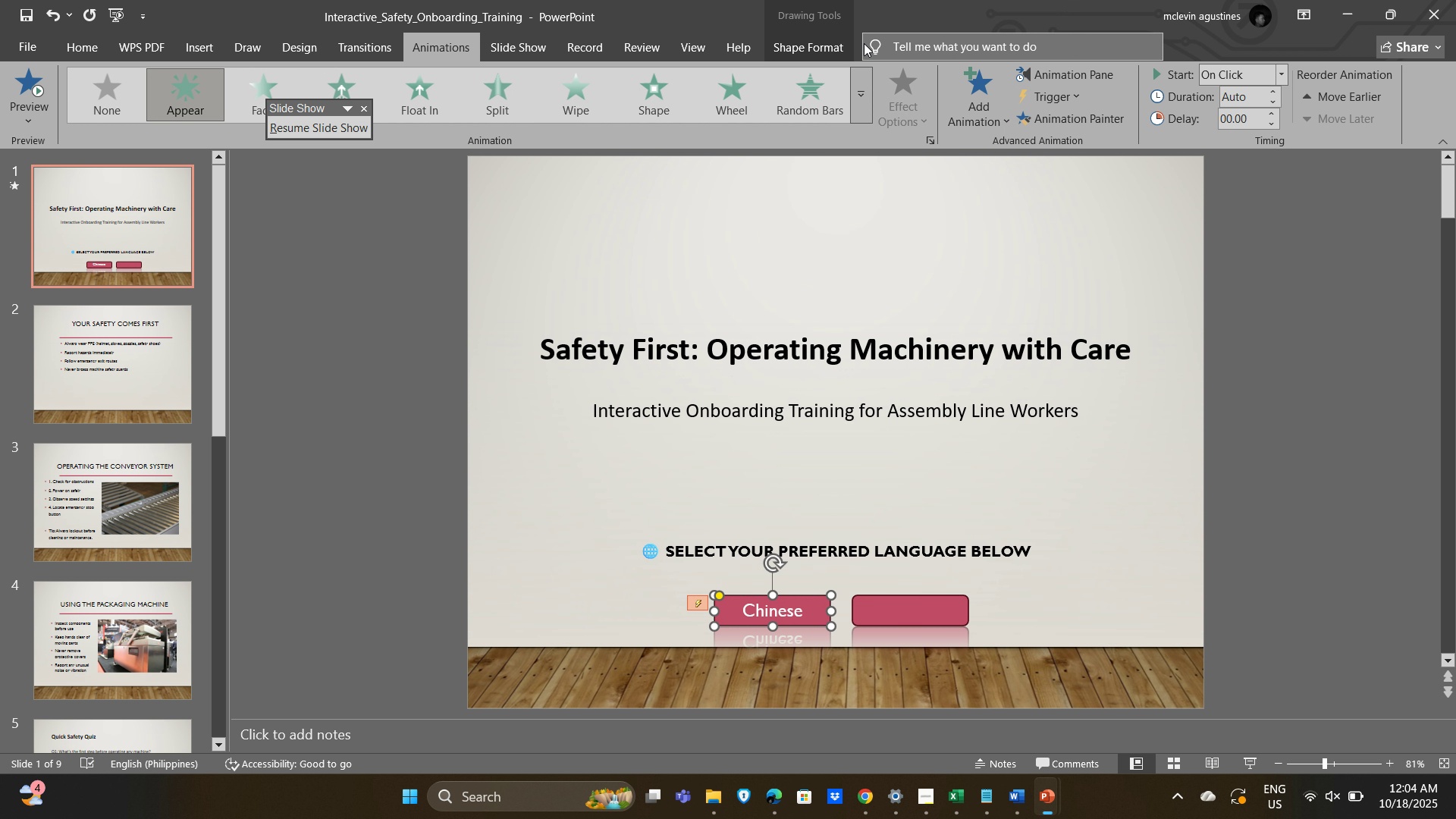 
left_click([1067, 94])
 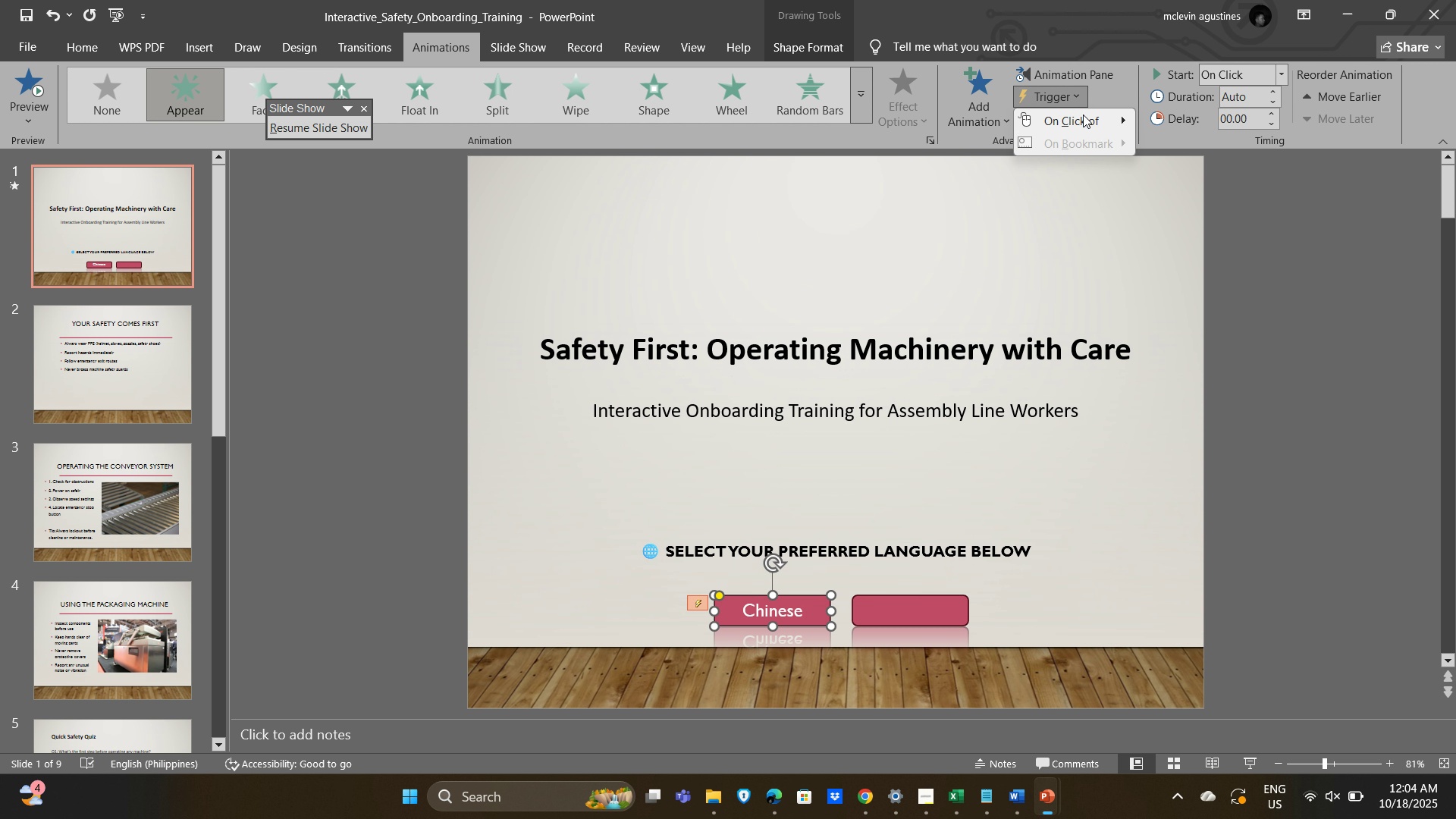 
mouse_move([1094, 118])
 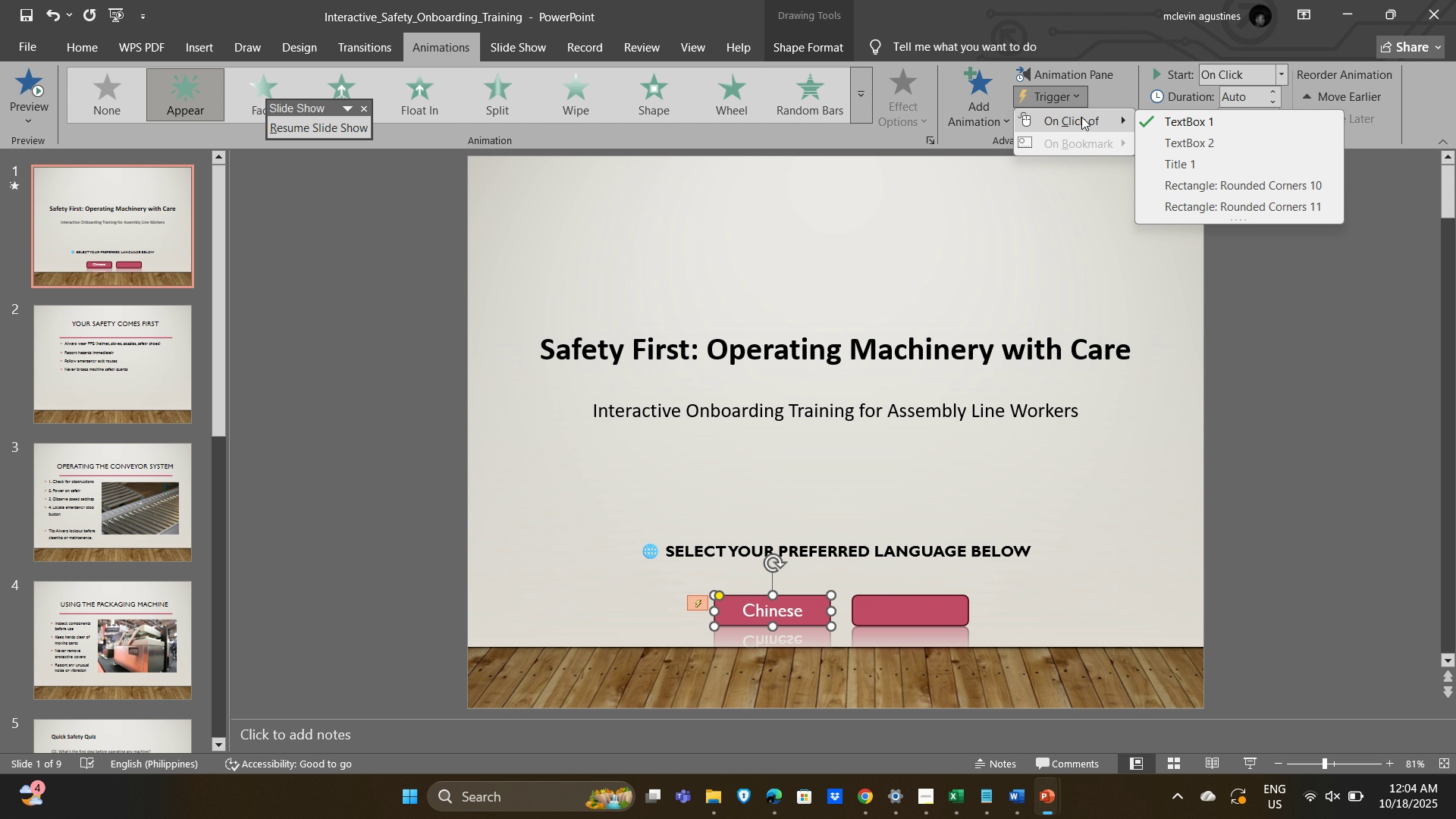 
left_click([1081, 117])
 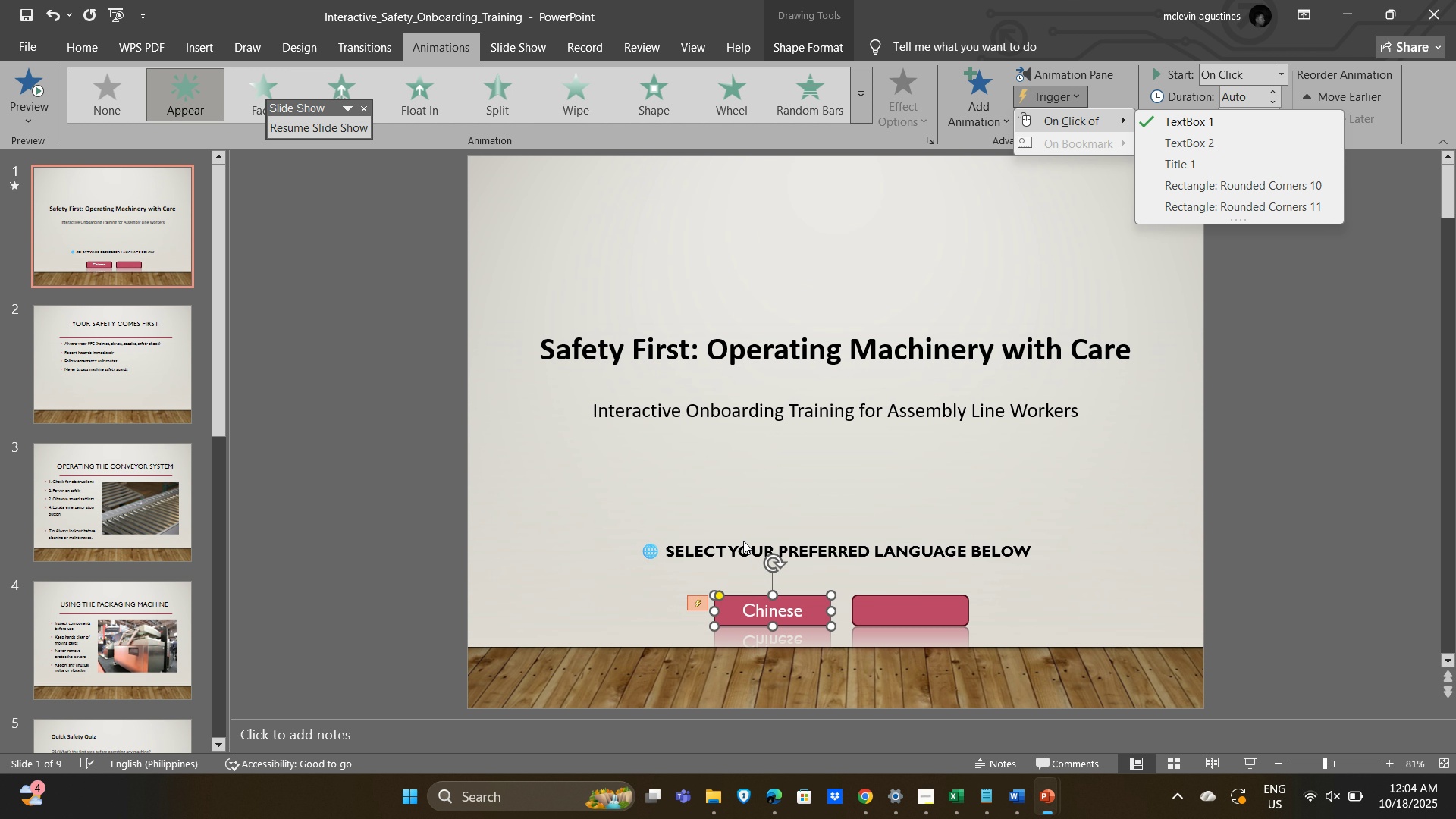 
left_click([758, 490])
 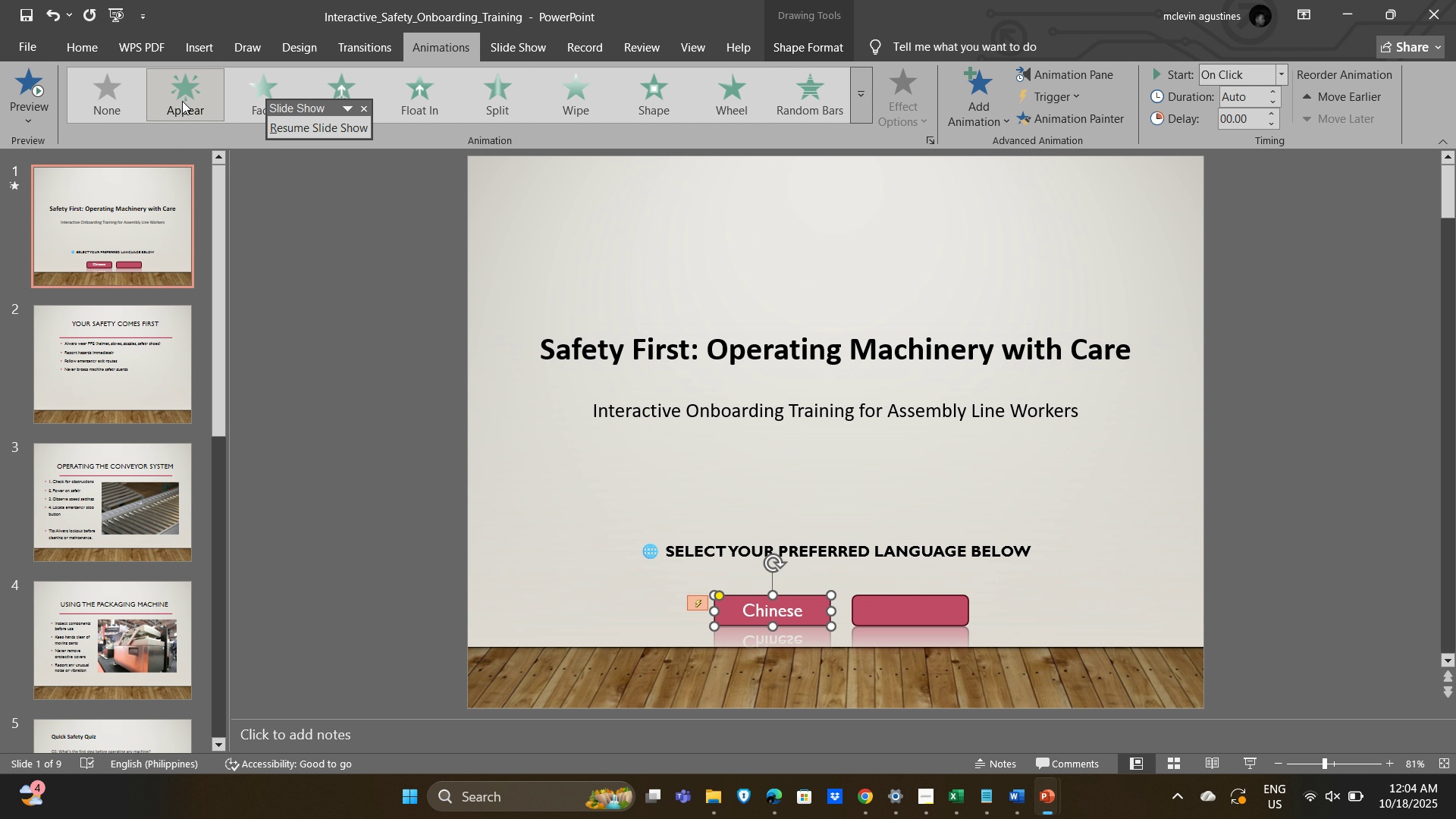 
wait(11.5)
 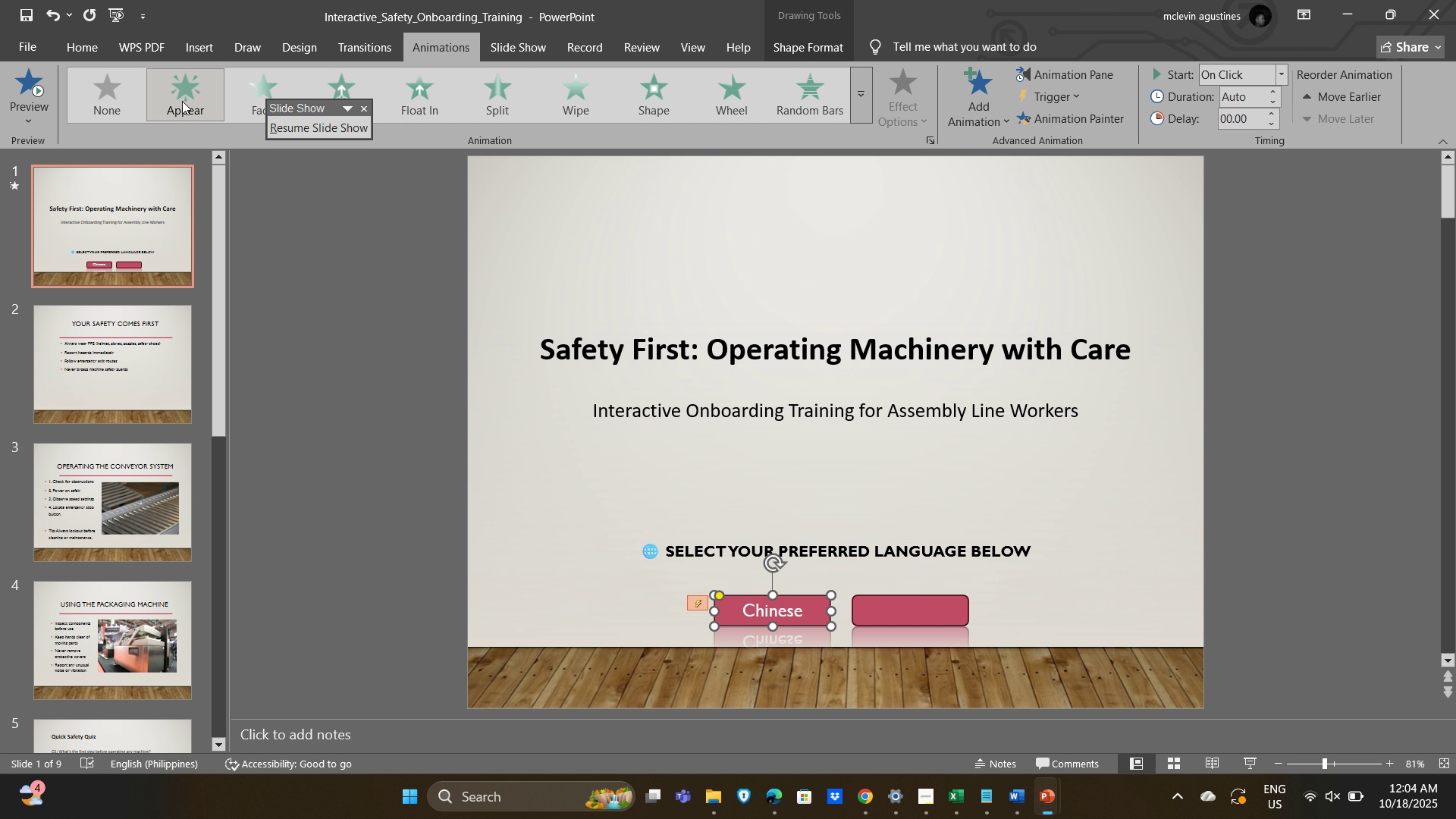 
left_click([1255, 766])
 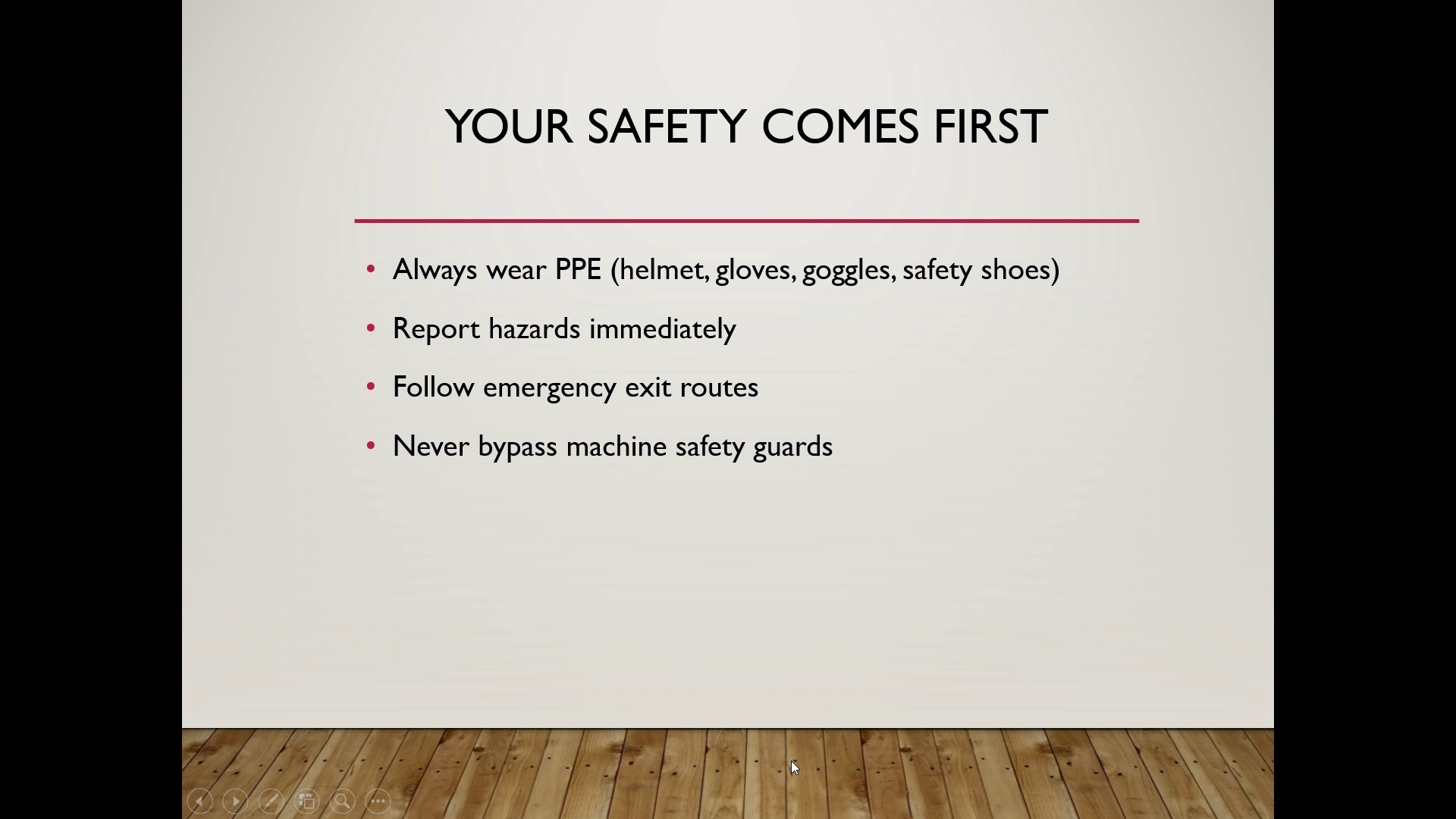 
key(Alt+Tab)
 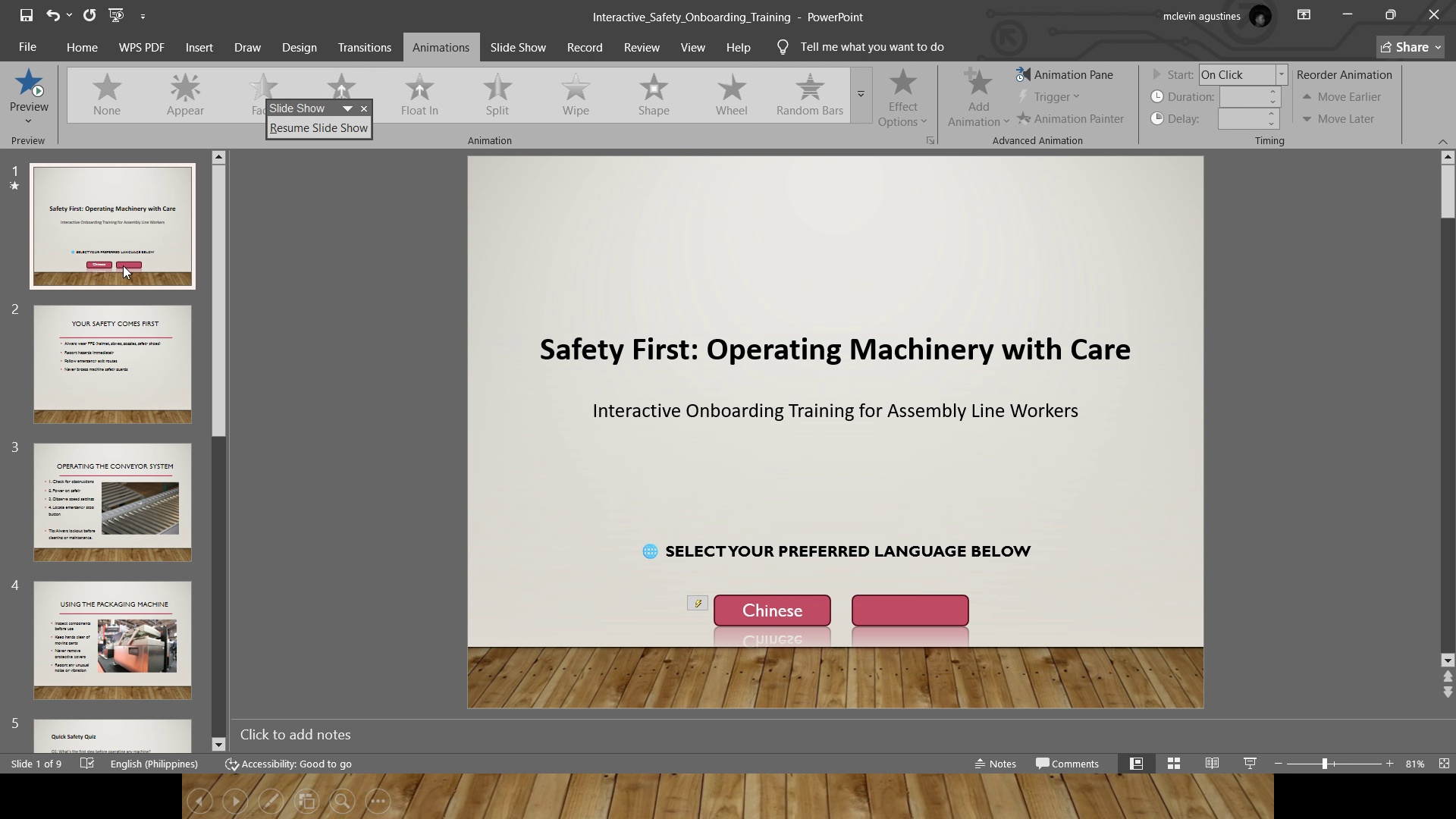 
left_click([94, 209])
 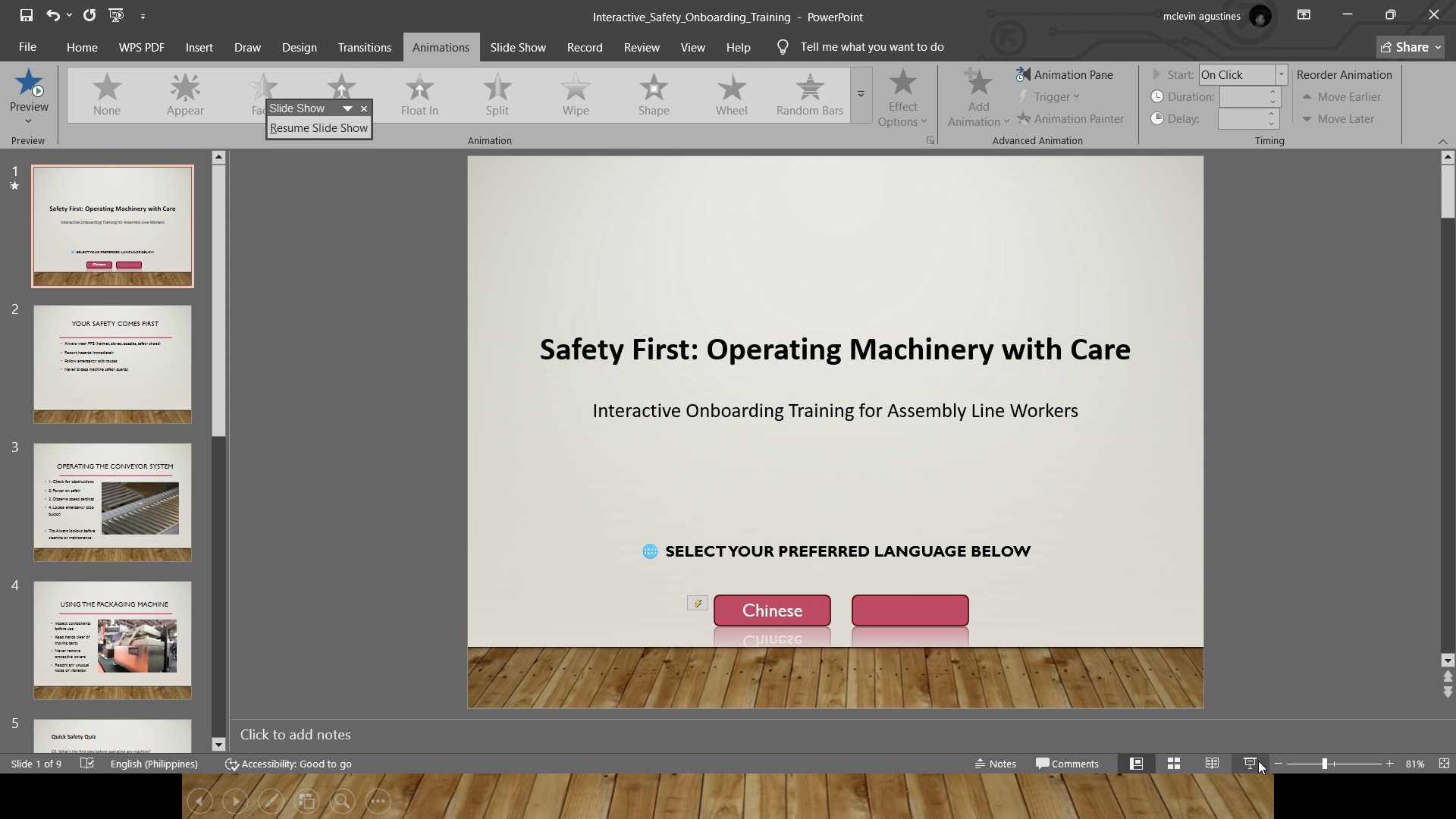 
left_click([1258, 761])
 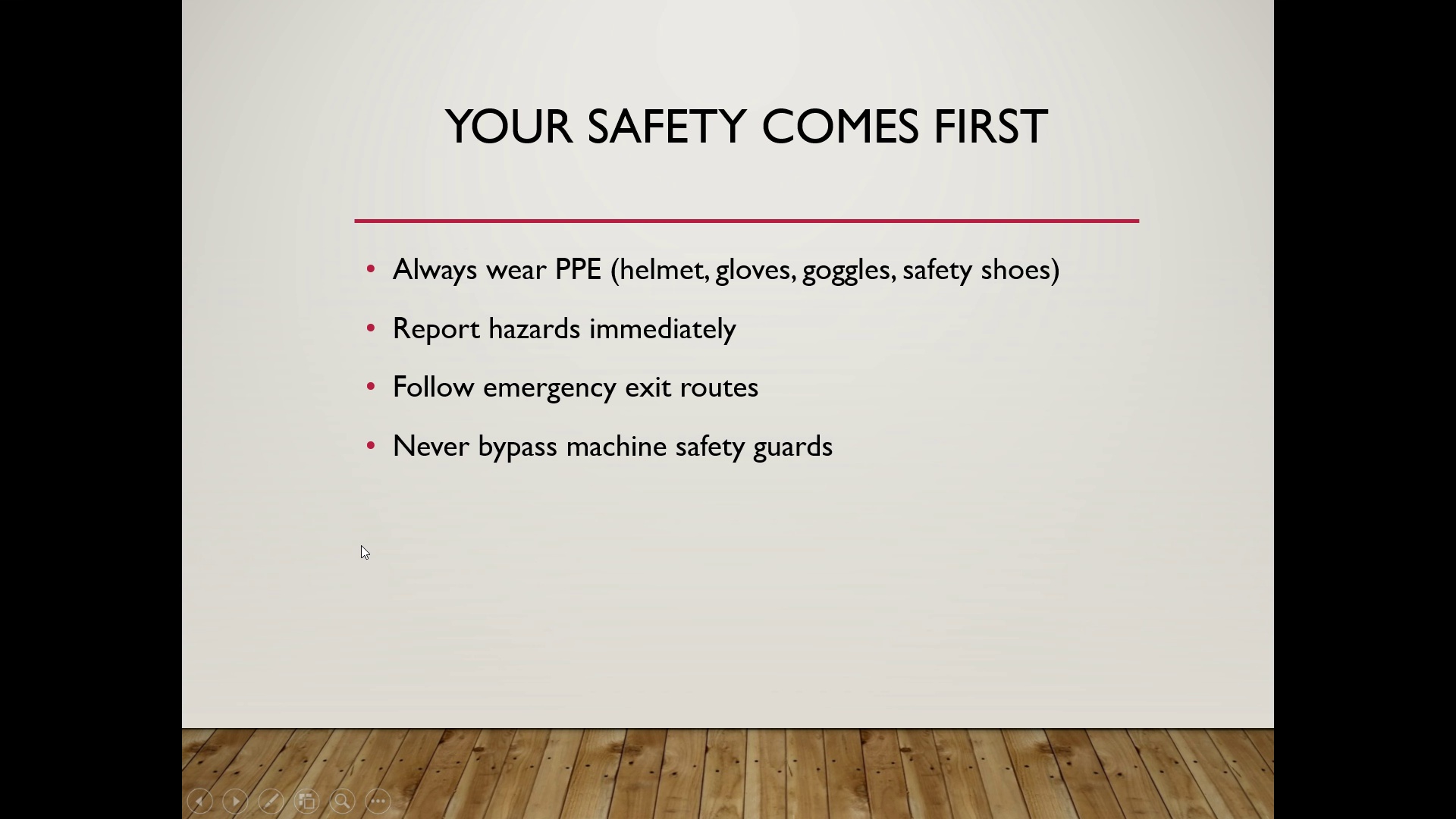 
left_click([272, 496])
 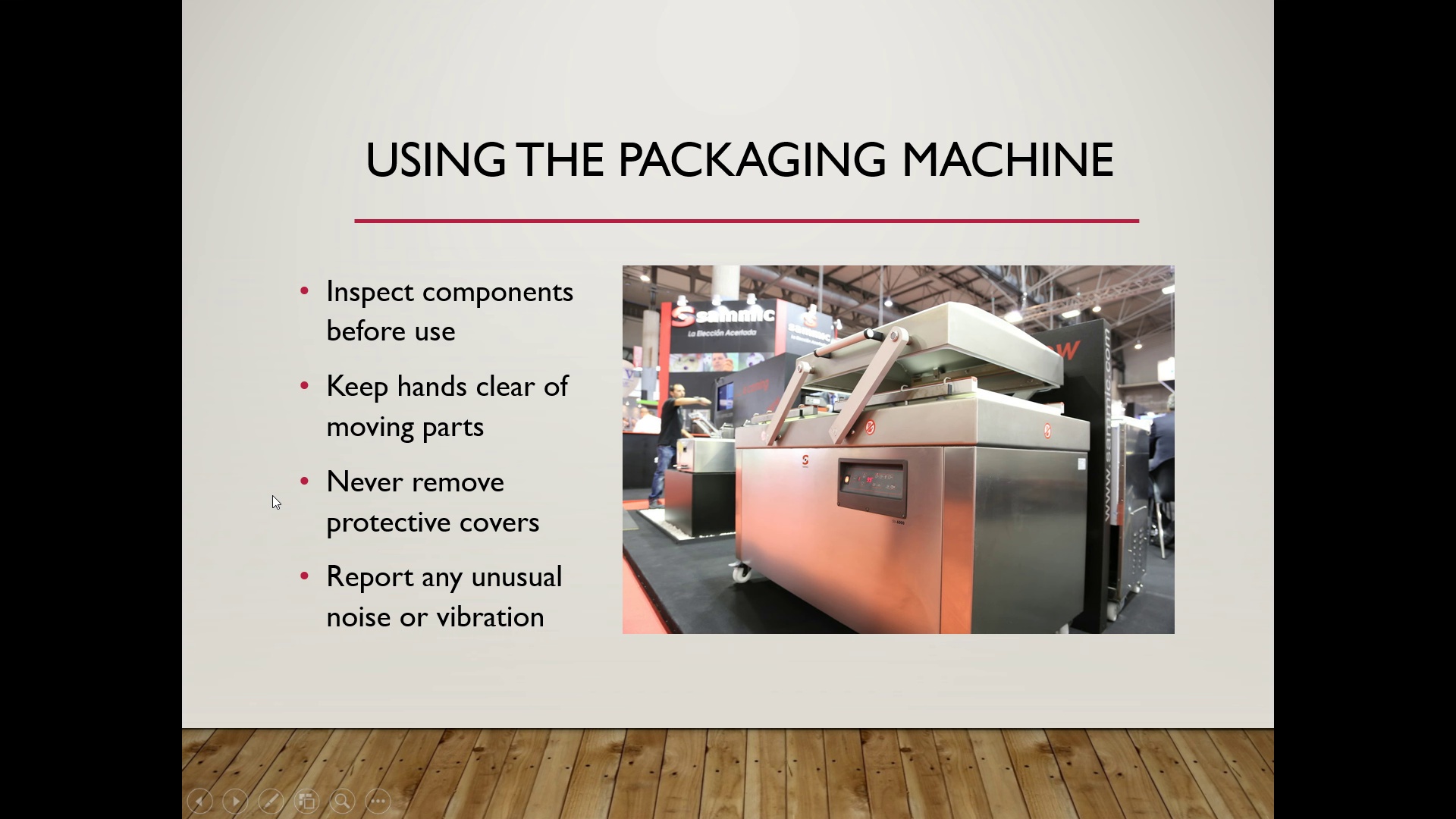 
double_click([272, 495])
 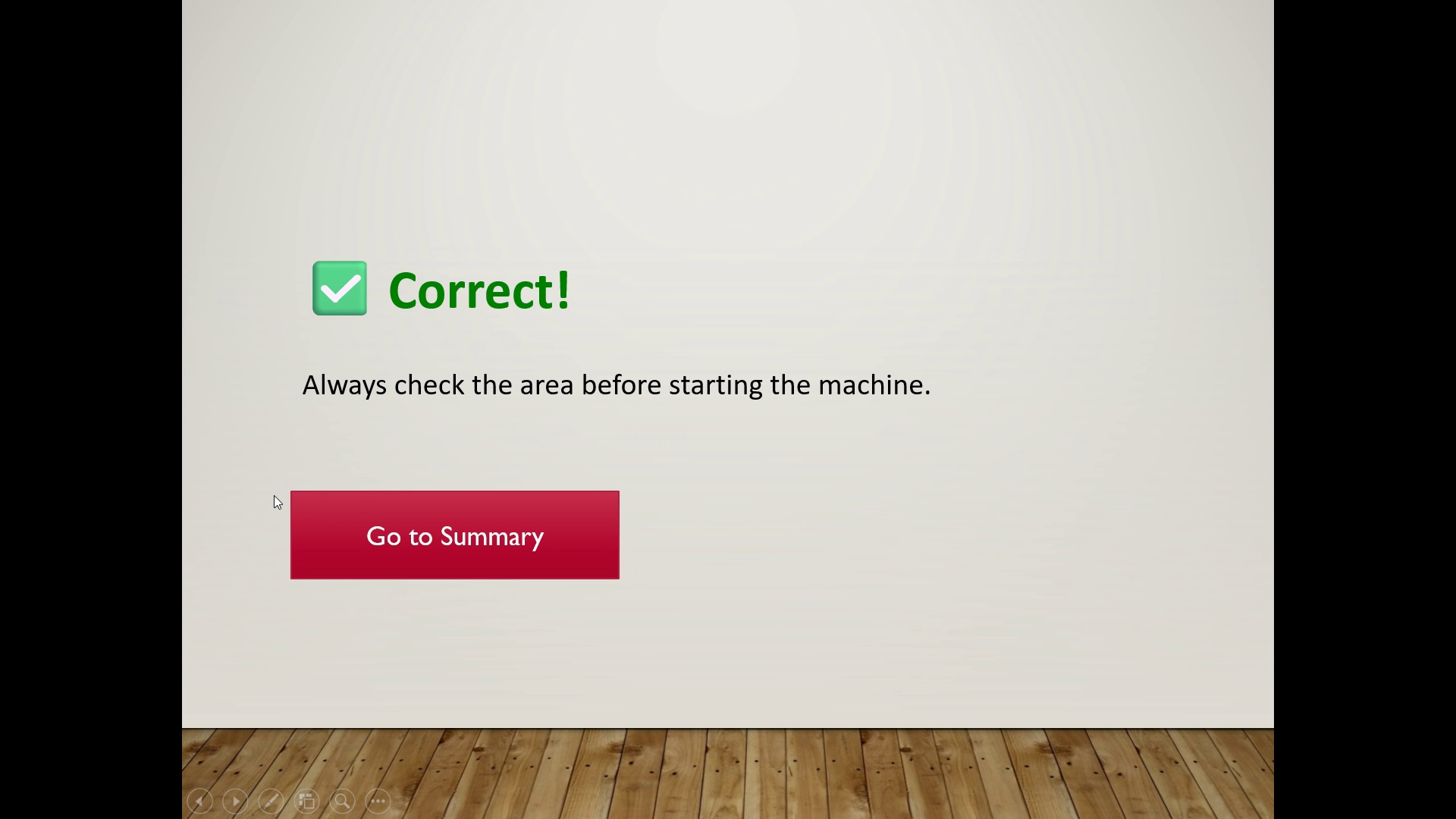 
triple_click([273, 495])
 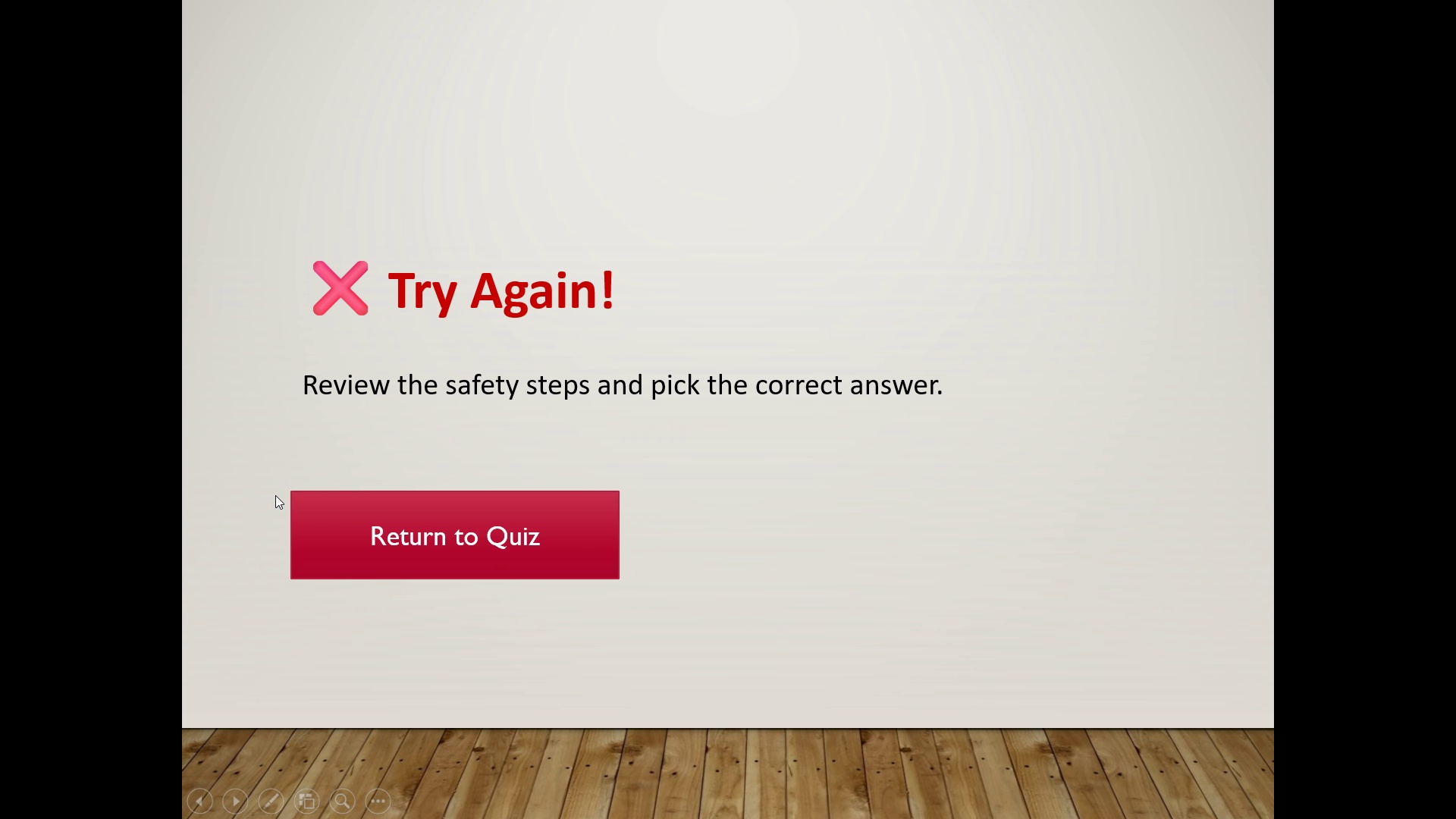 
triple_click([275, 495])
 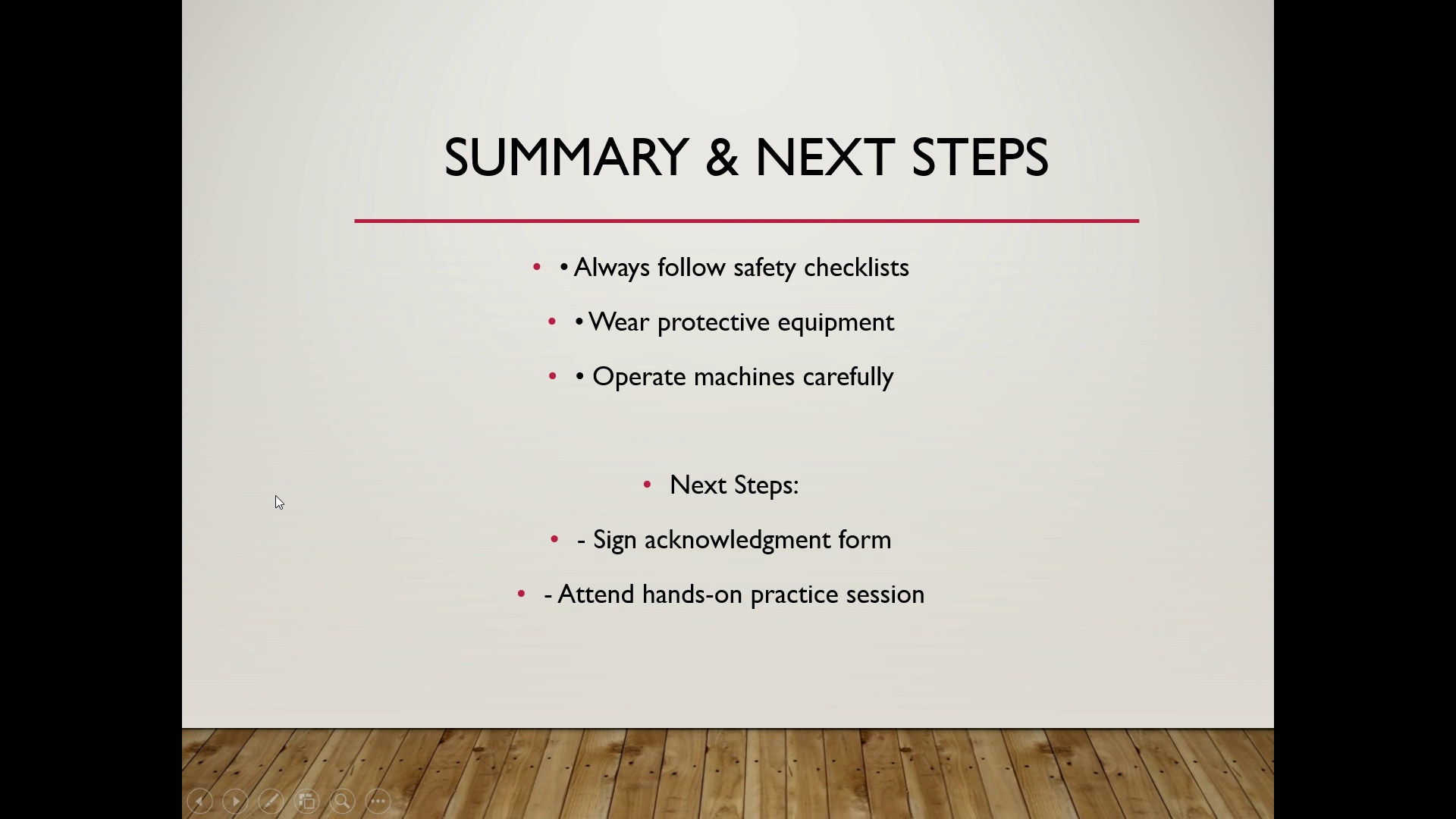 
triple_click([275, 495])
 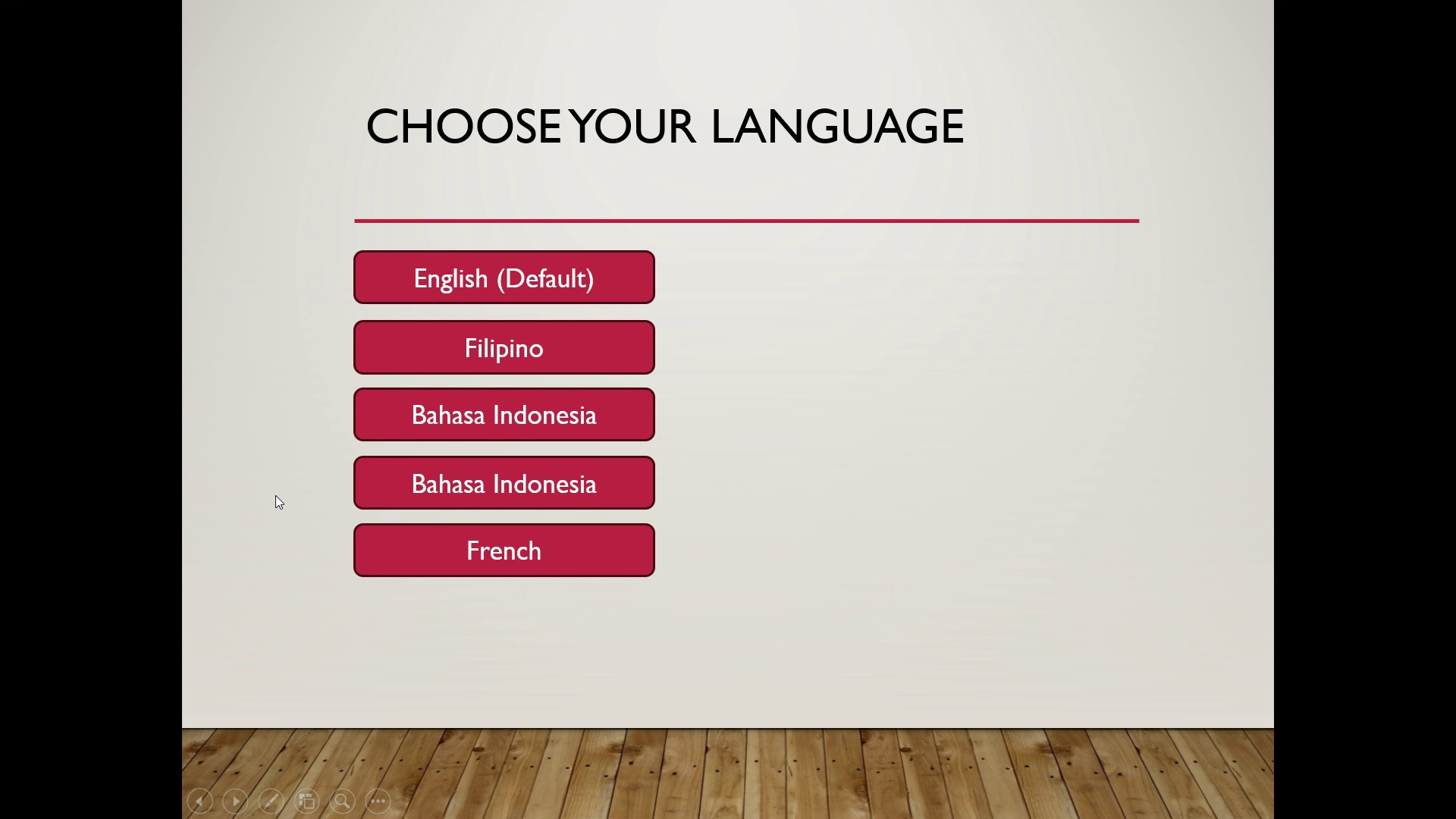 
triple_click([275, 495])
 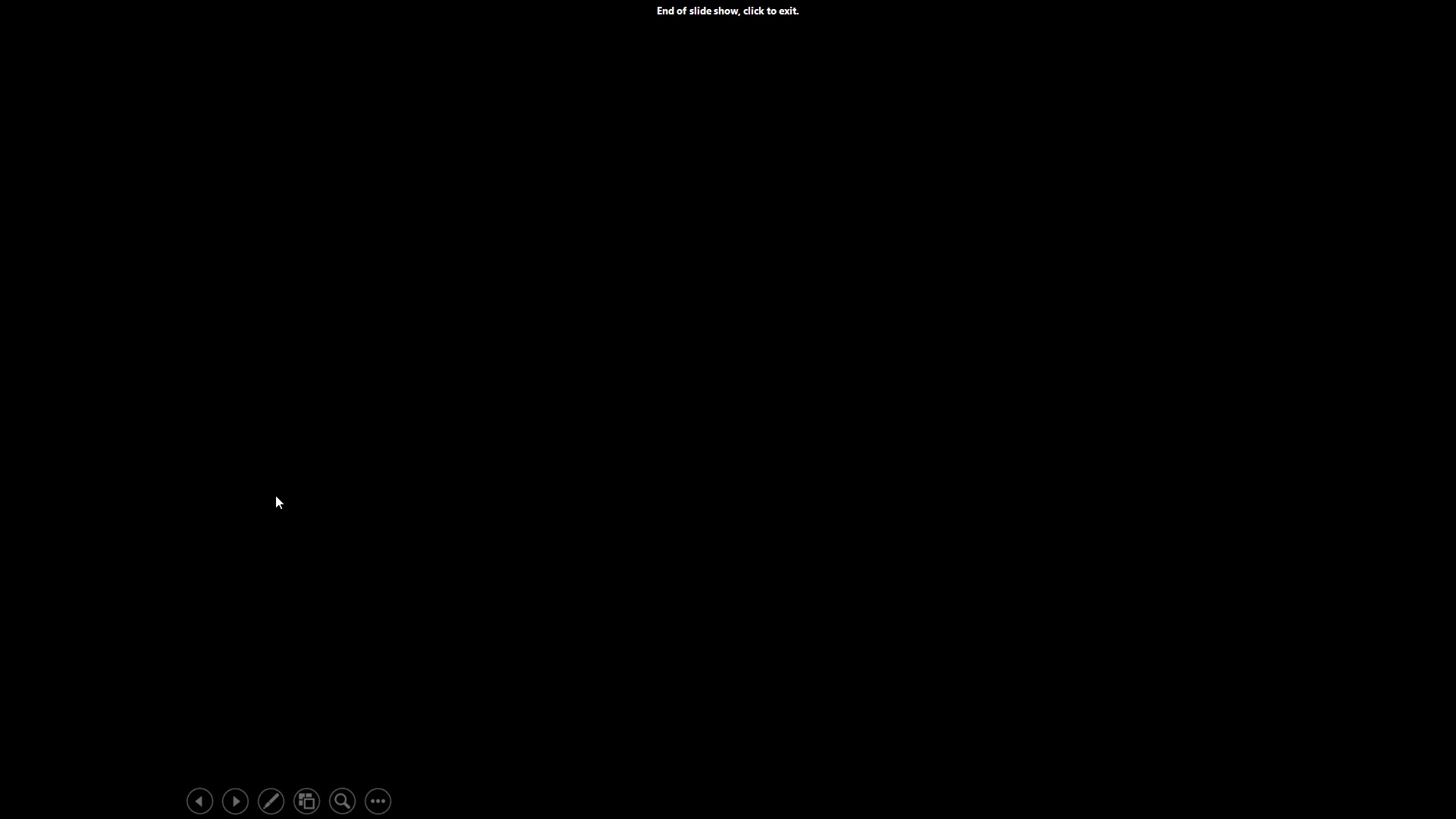 
triple_click([275, 495])
 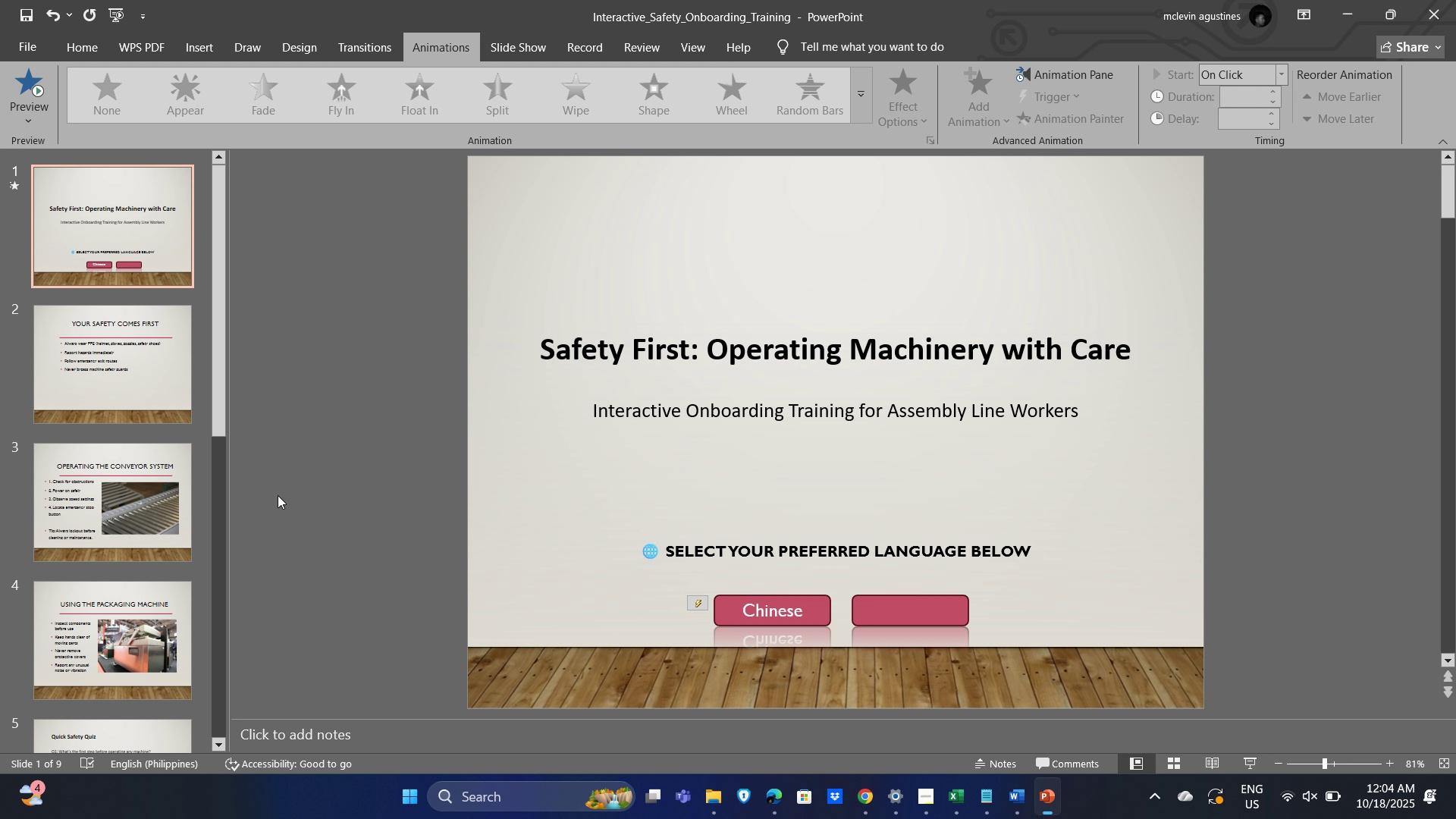 
left_click([278, 495])
 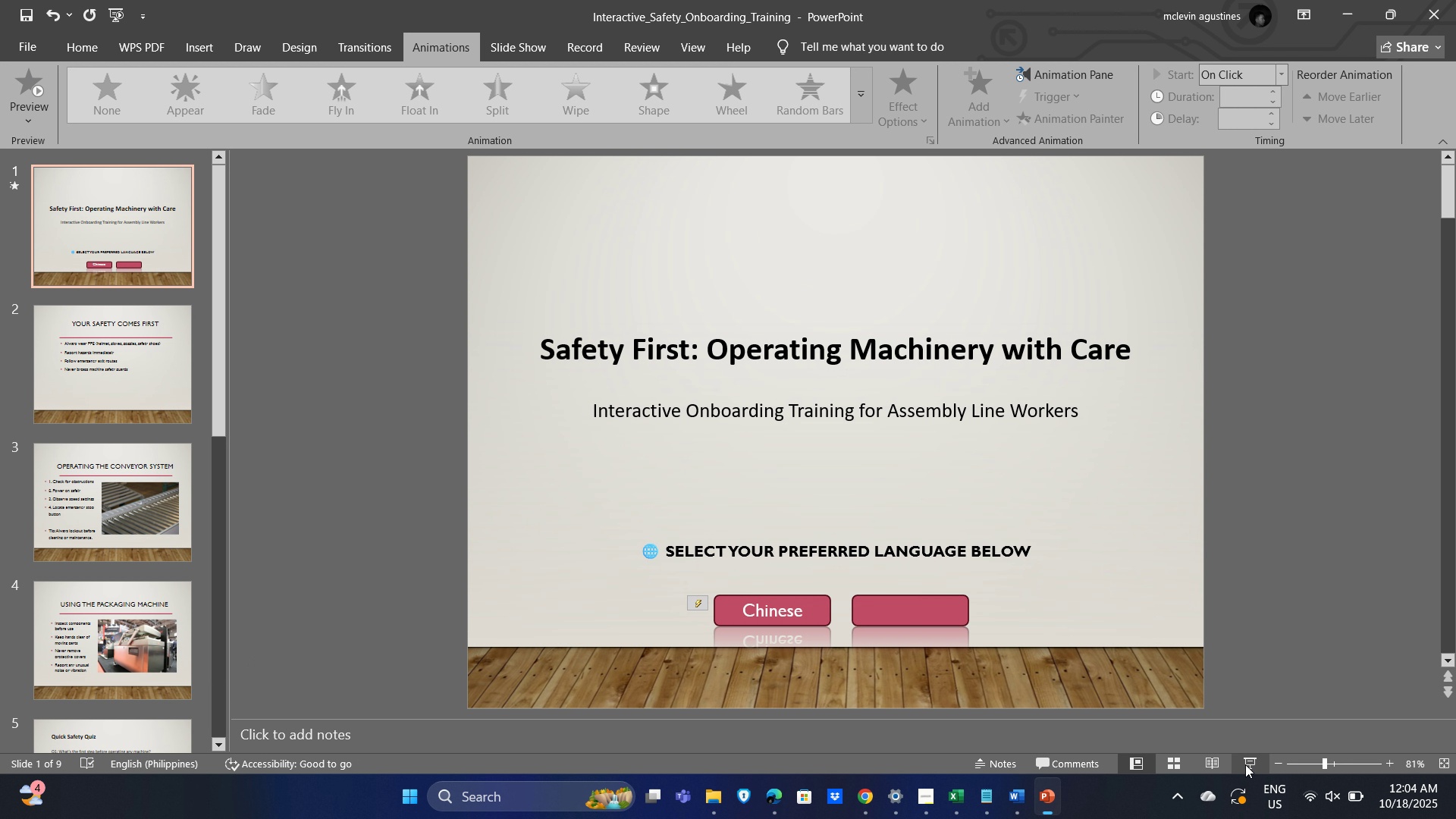 
left_click([1251, 764])
 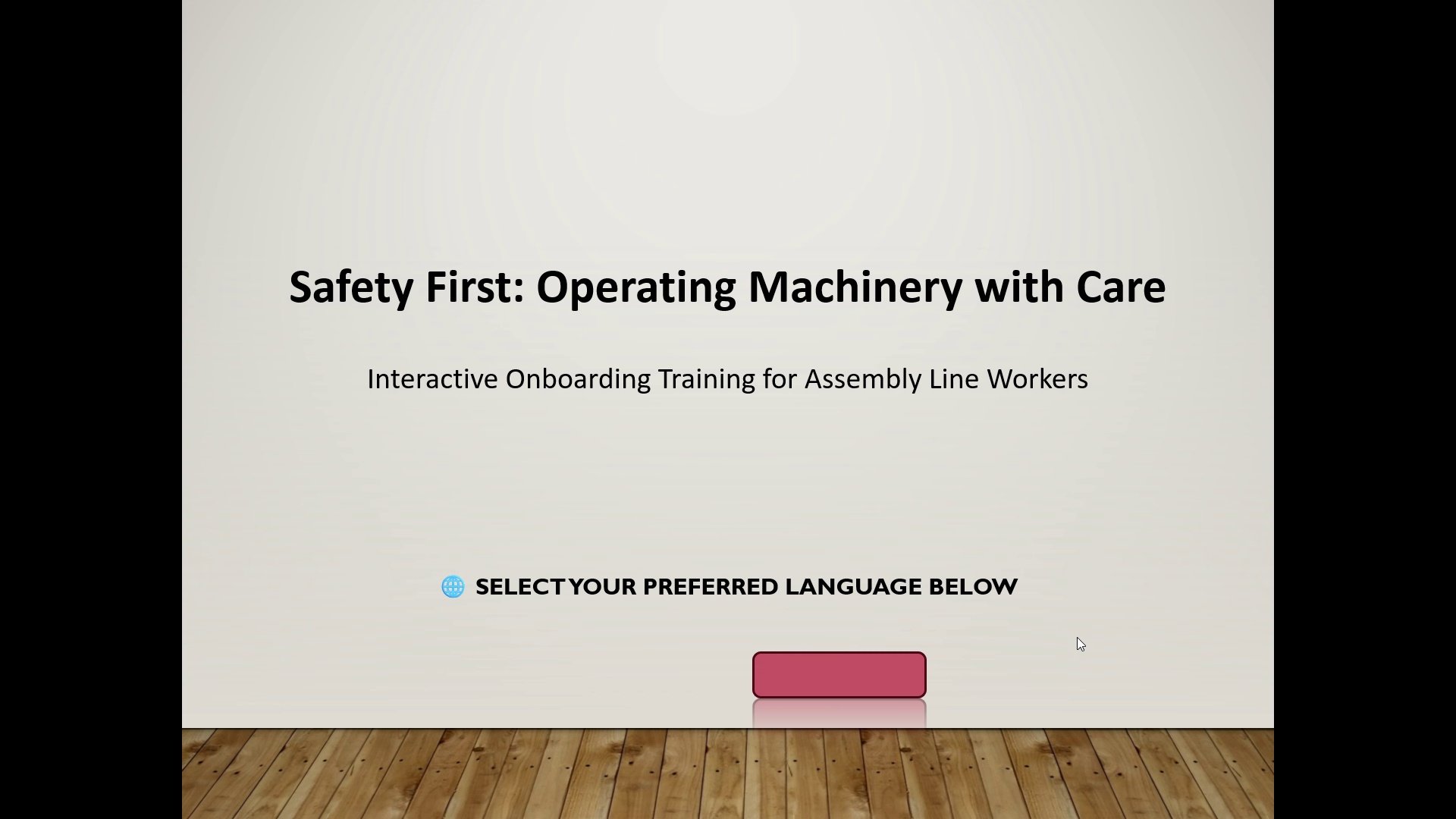 
left_click([1077, 638])
 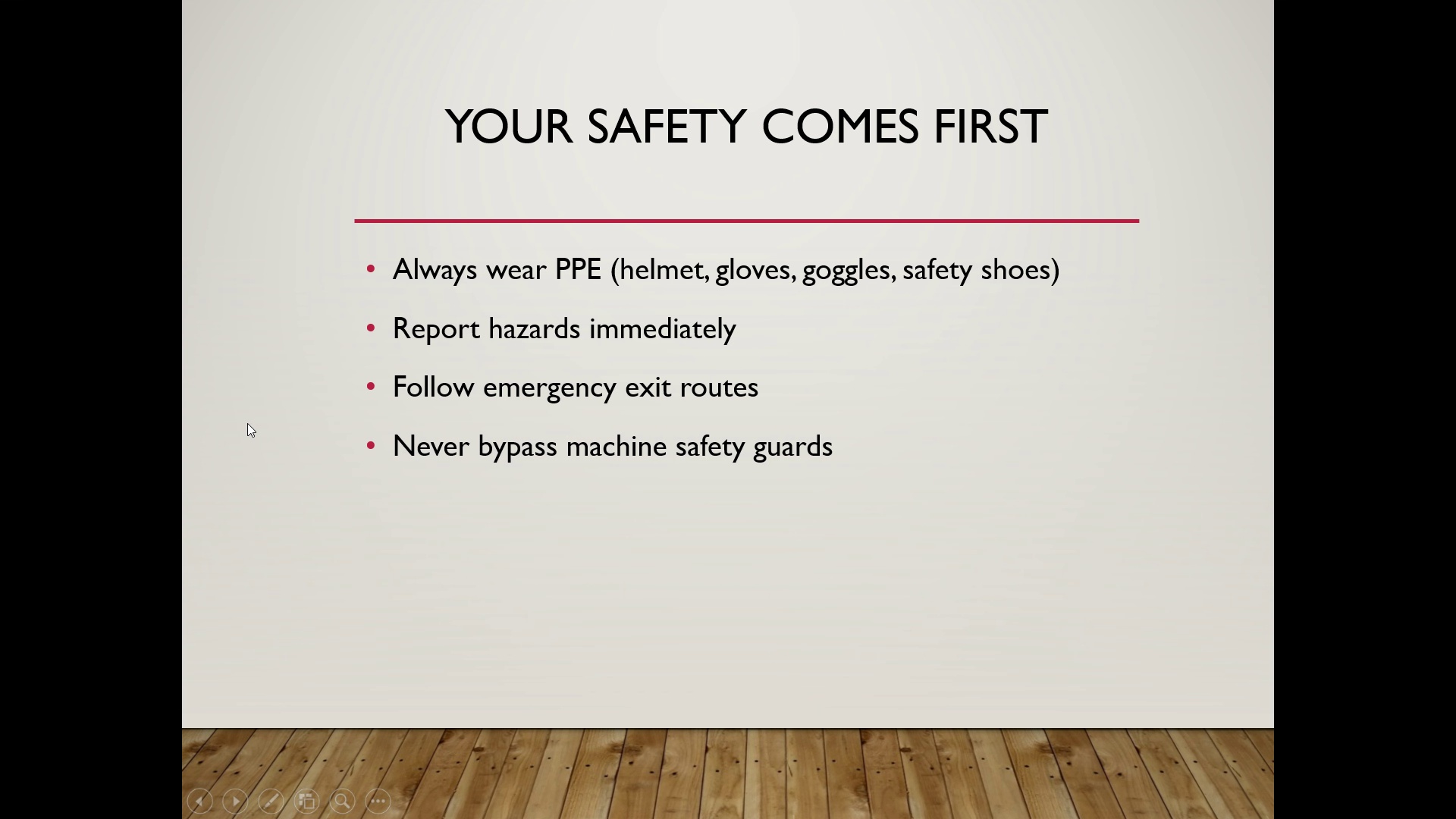 
left_click([243, 422])
 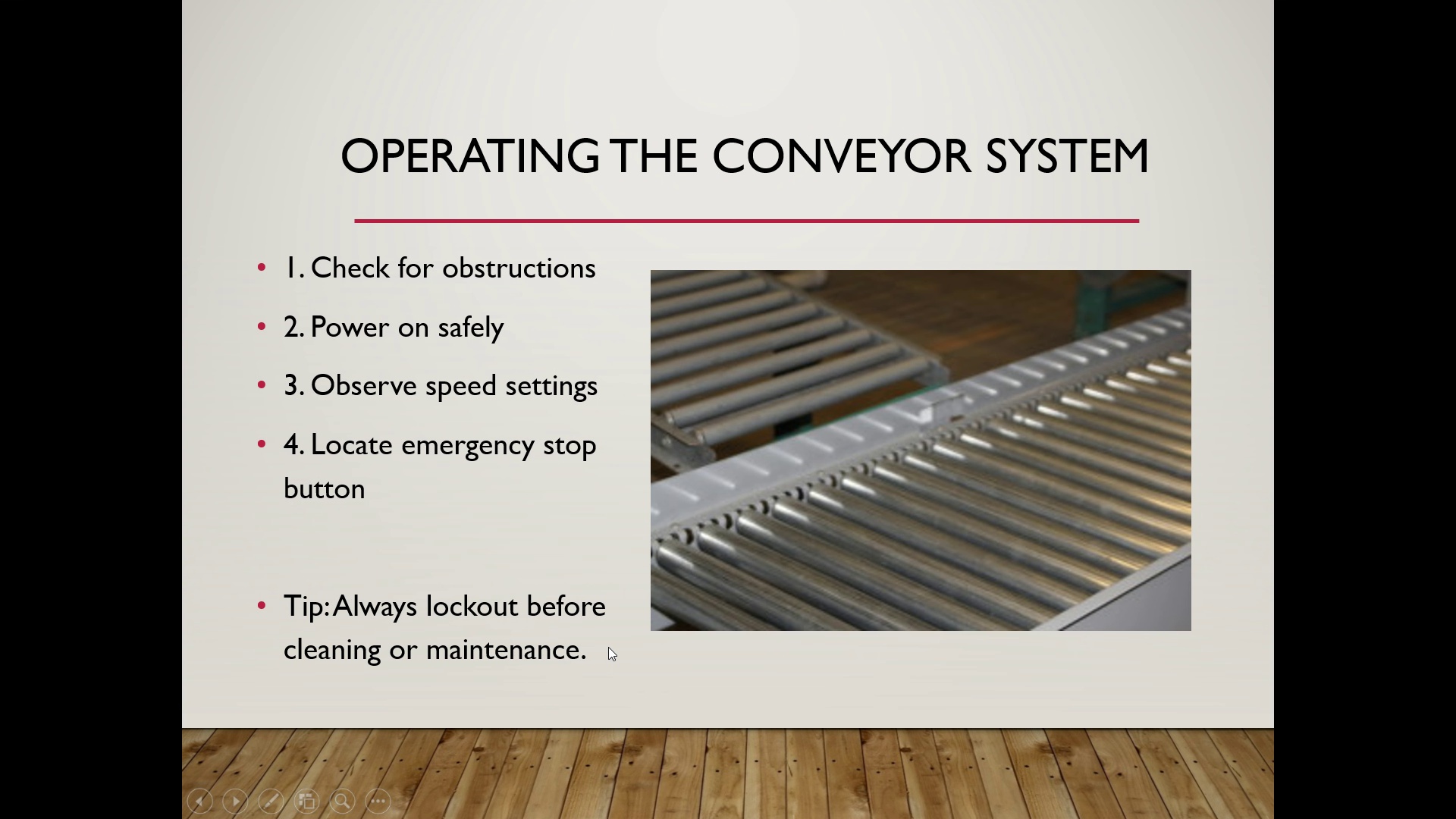 
key(Escape)
 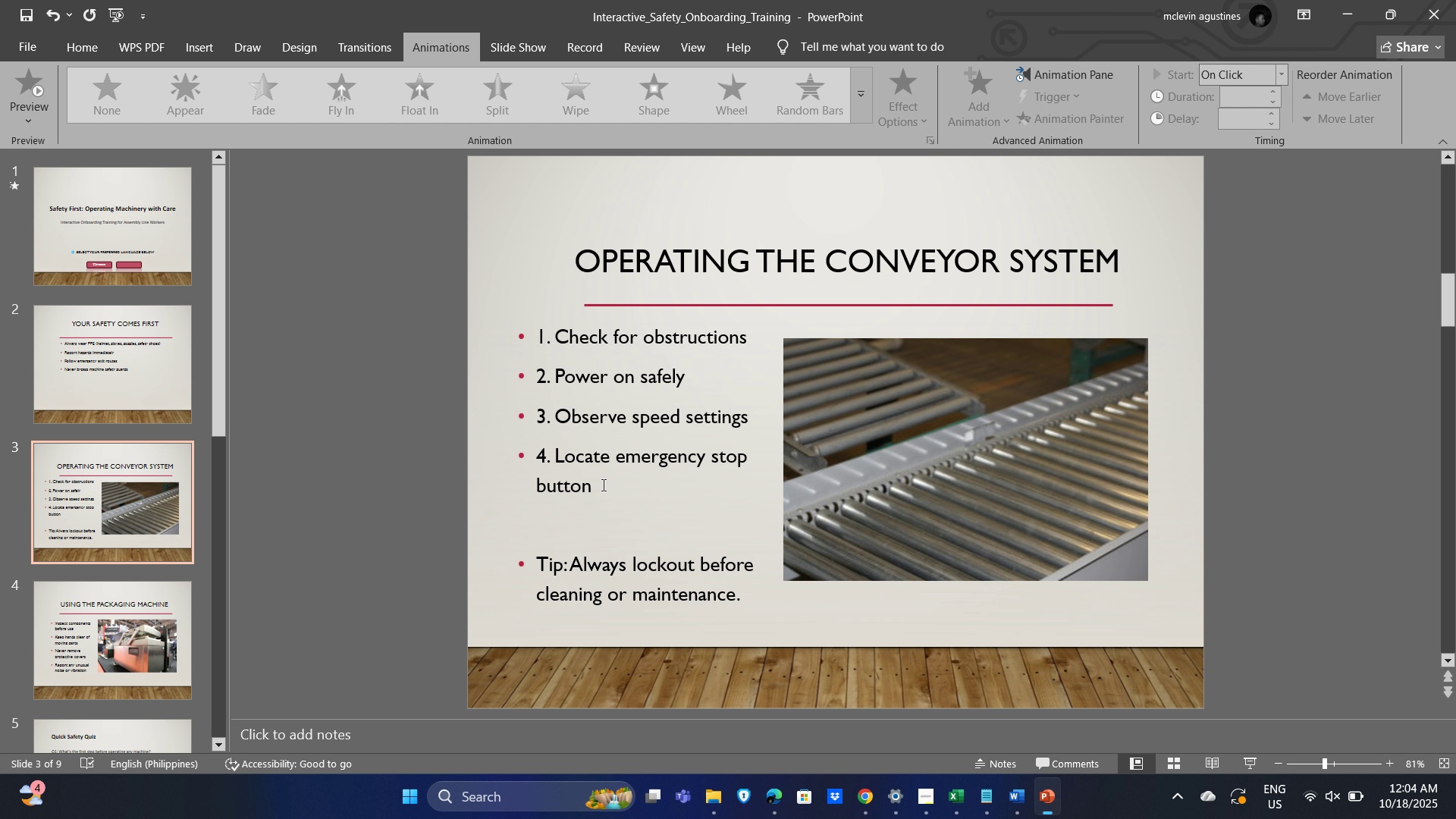 
key(Escape)
 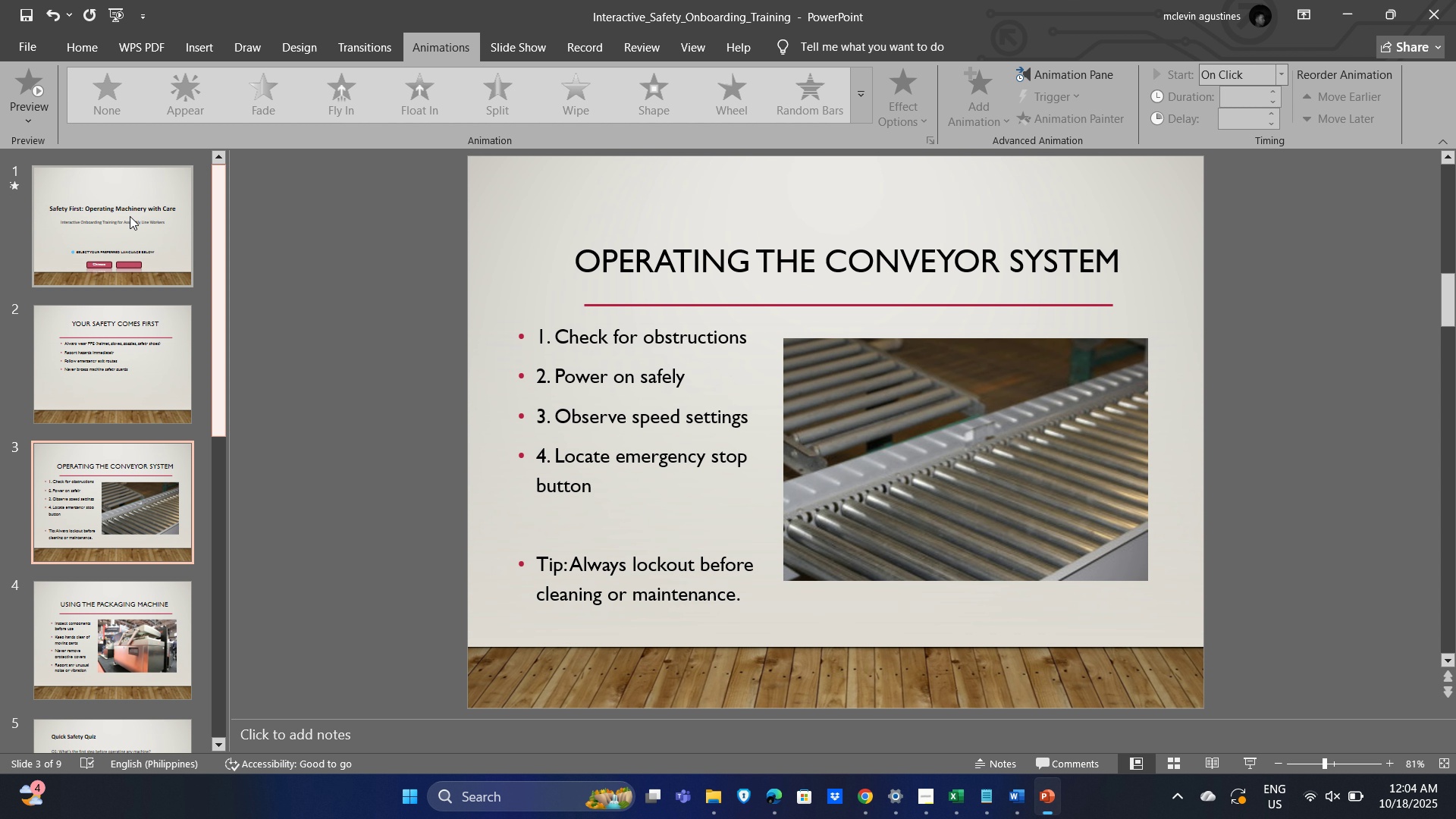 
left_click([100, 184])
 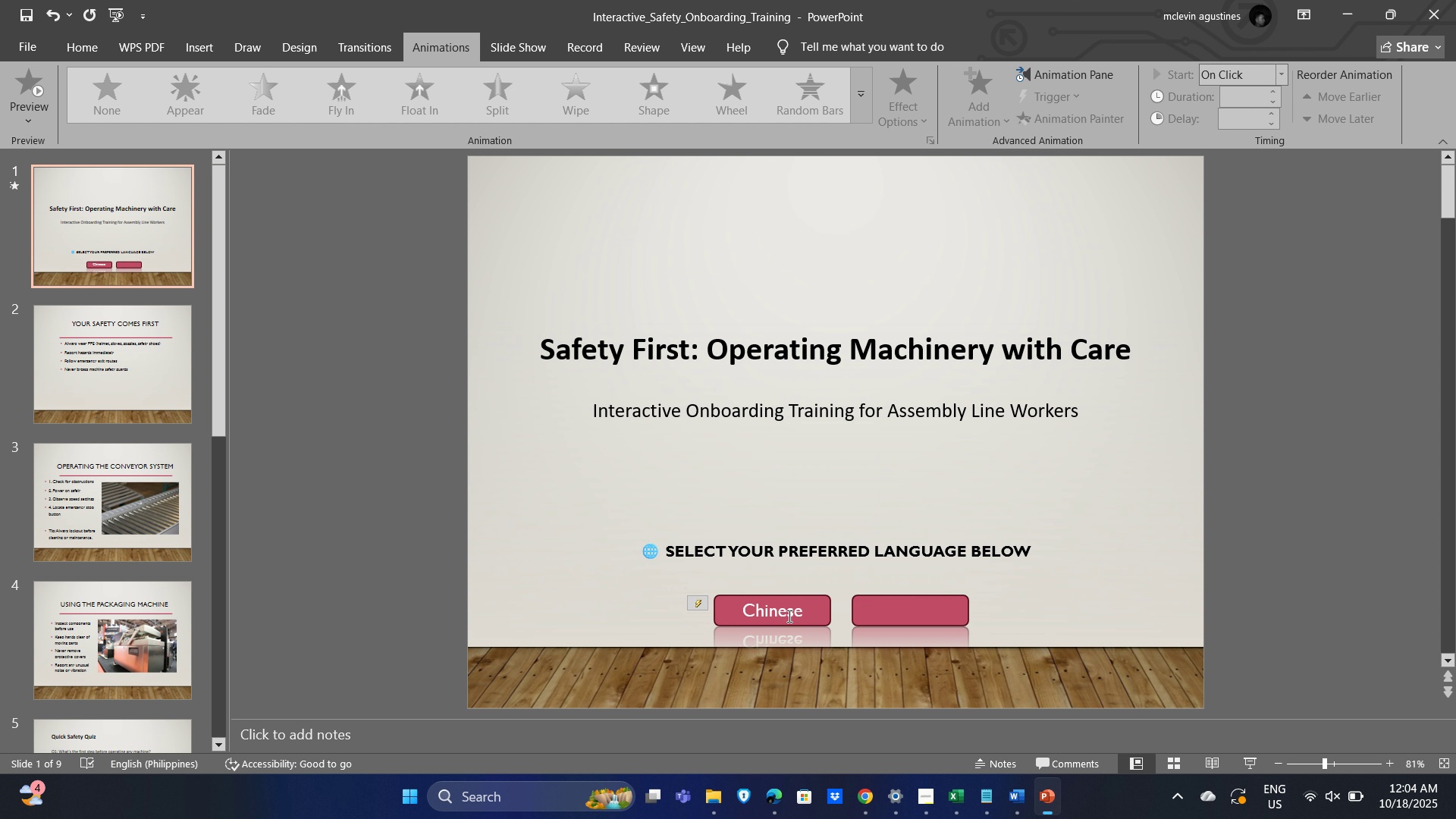 
left_click([795, 610])
 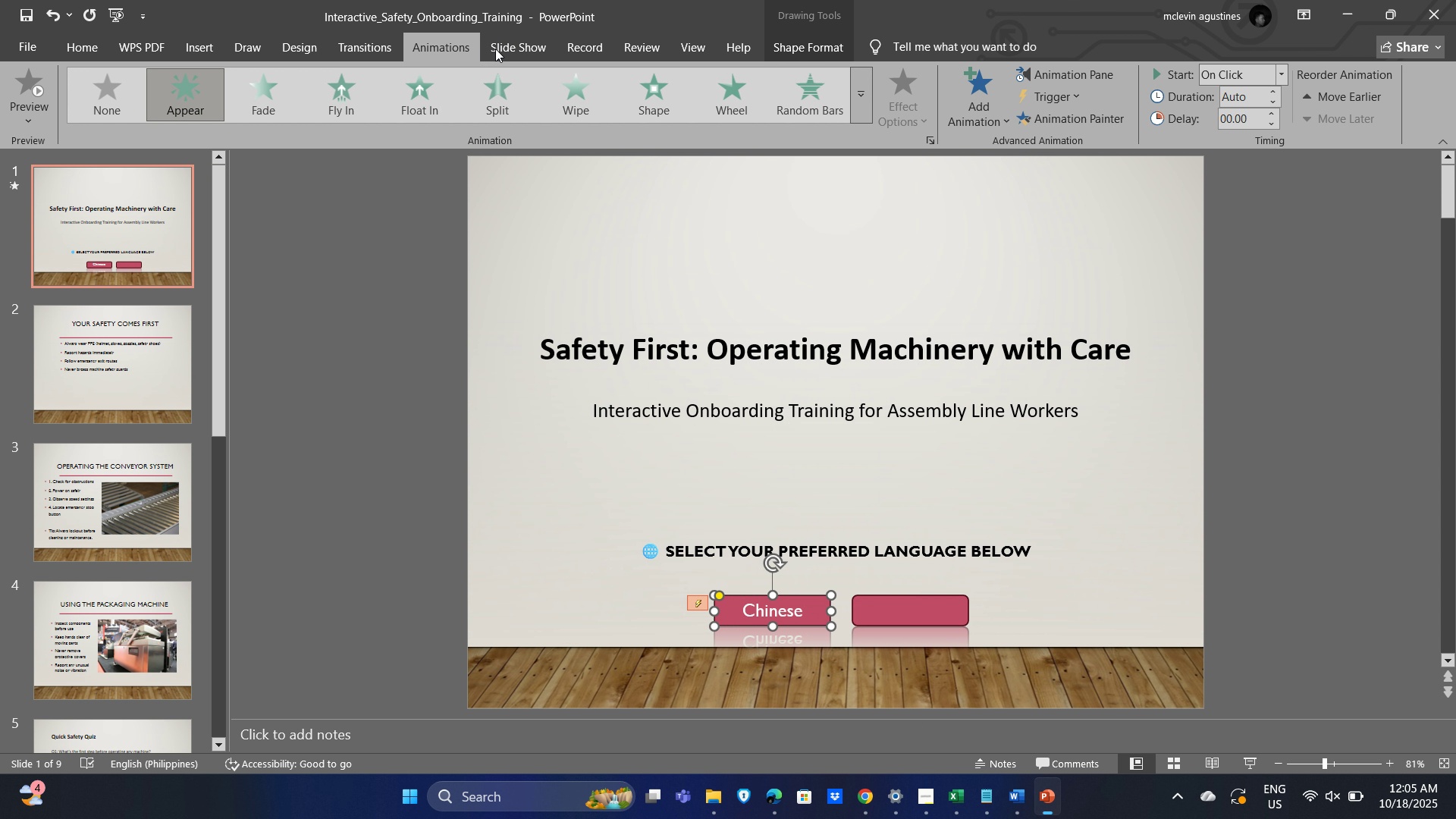 
wait(8.09)
 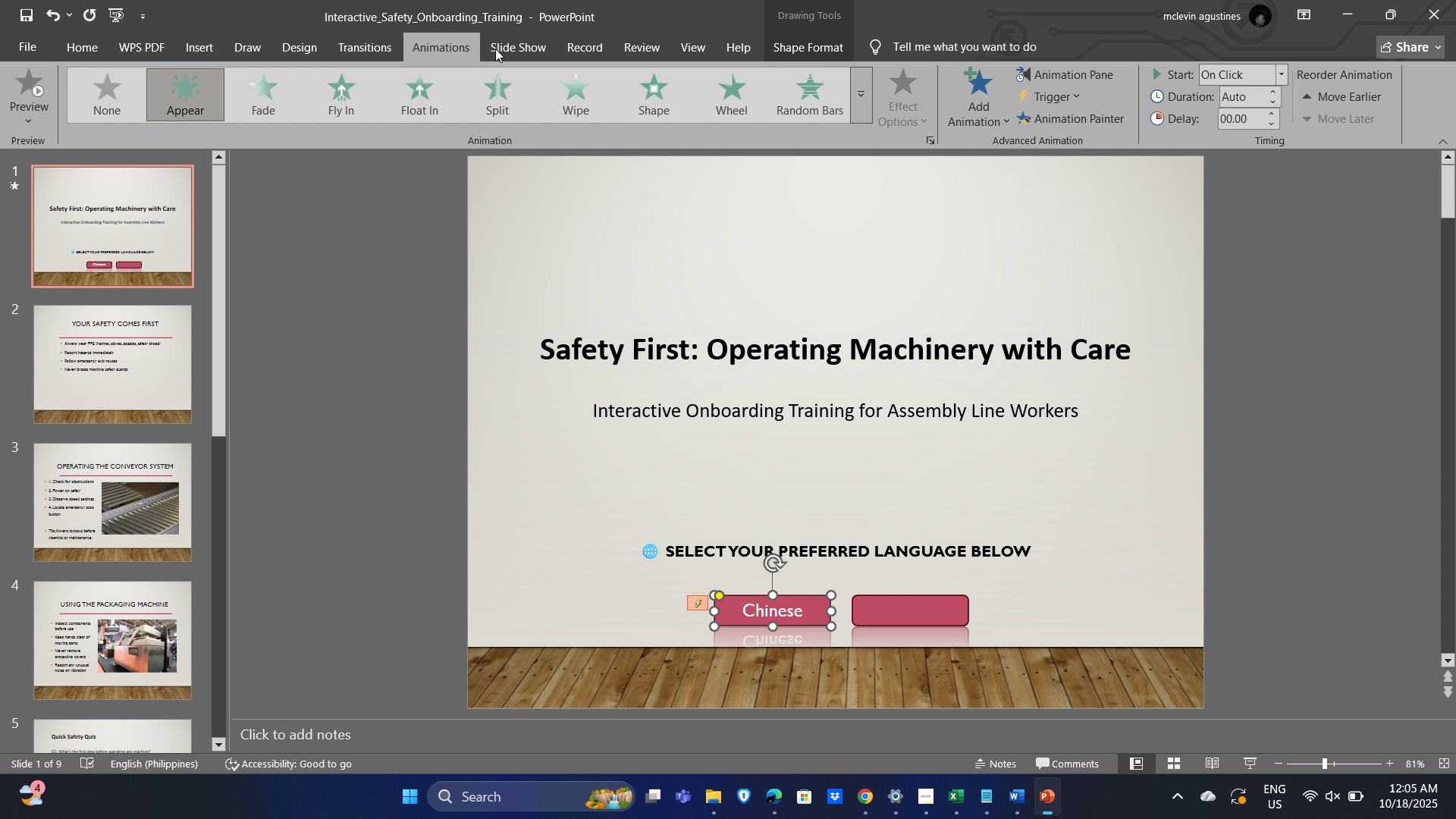 
mouse_move([632, 100])
 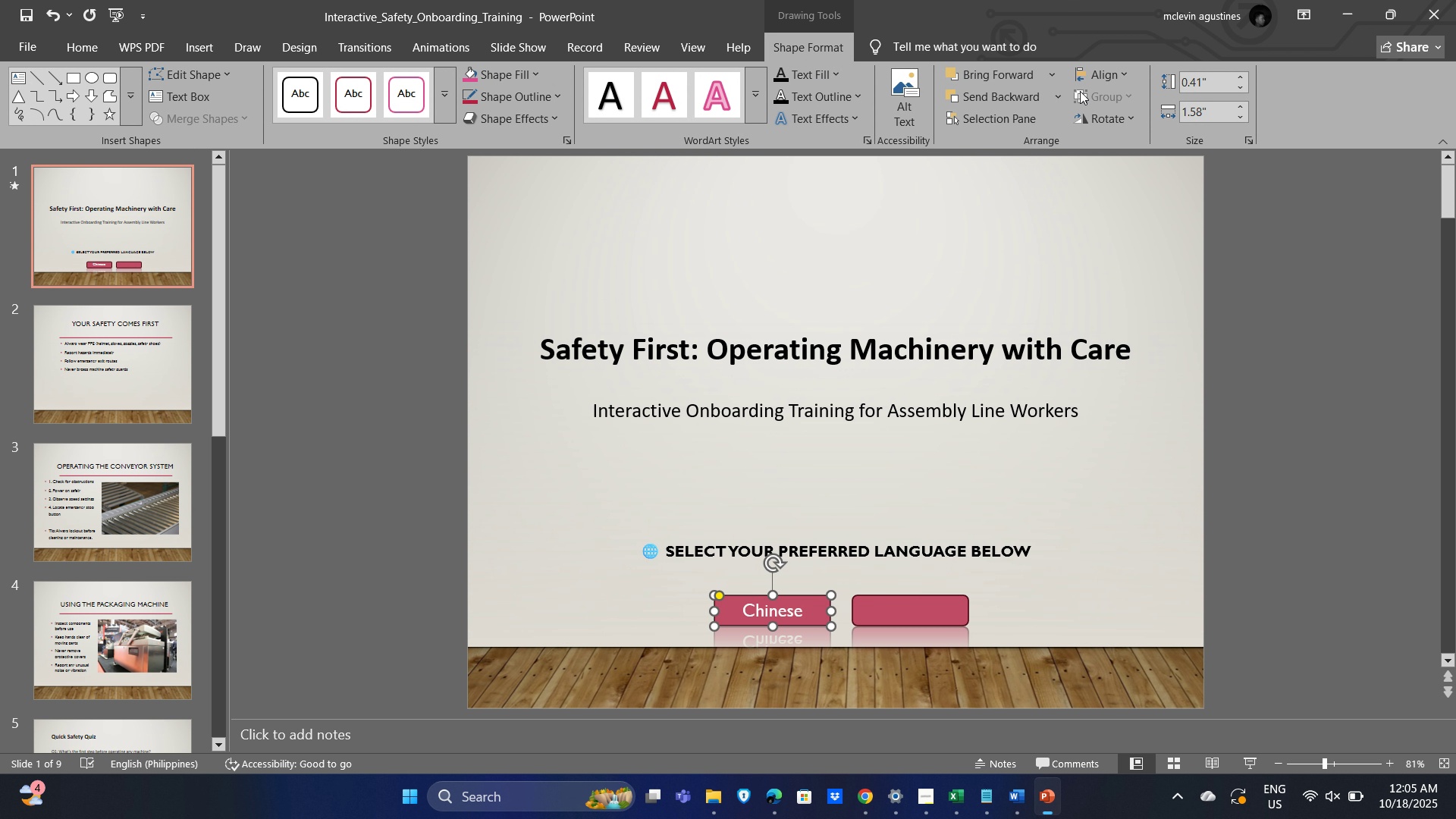 
left_click([1127, 96])
 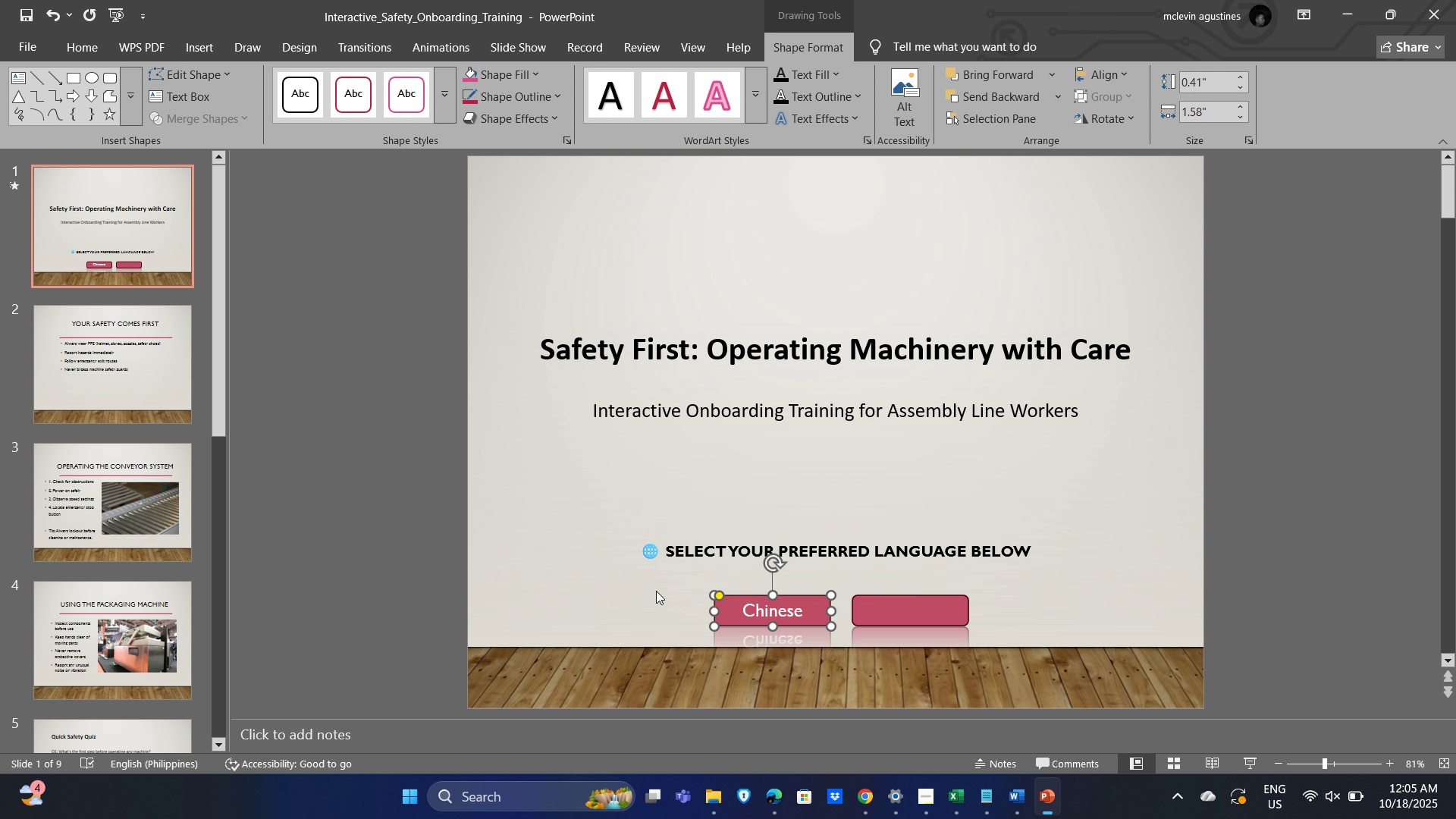 
left_click([645, 585])
 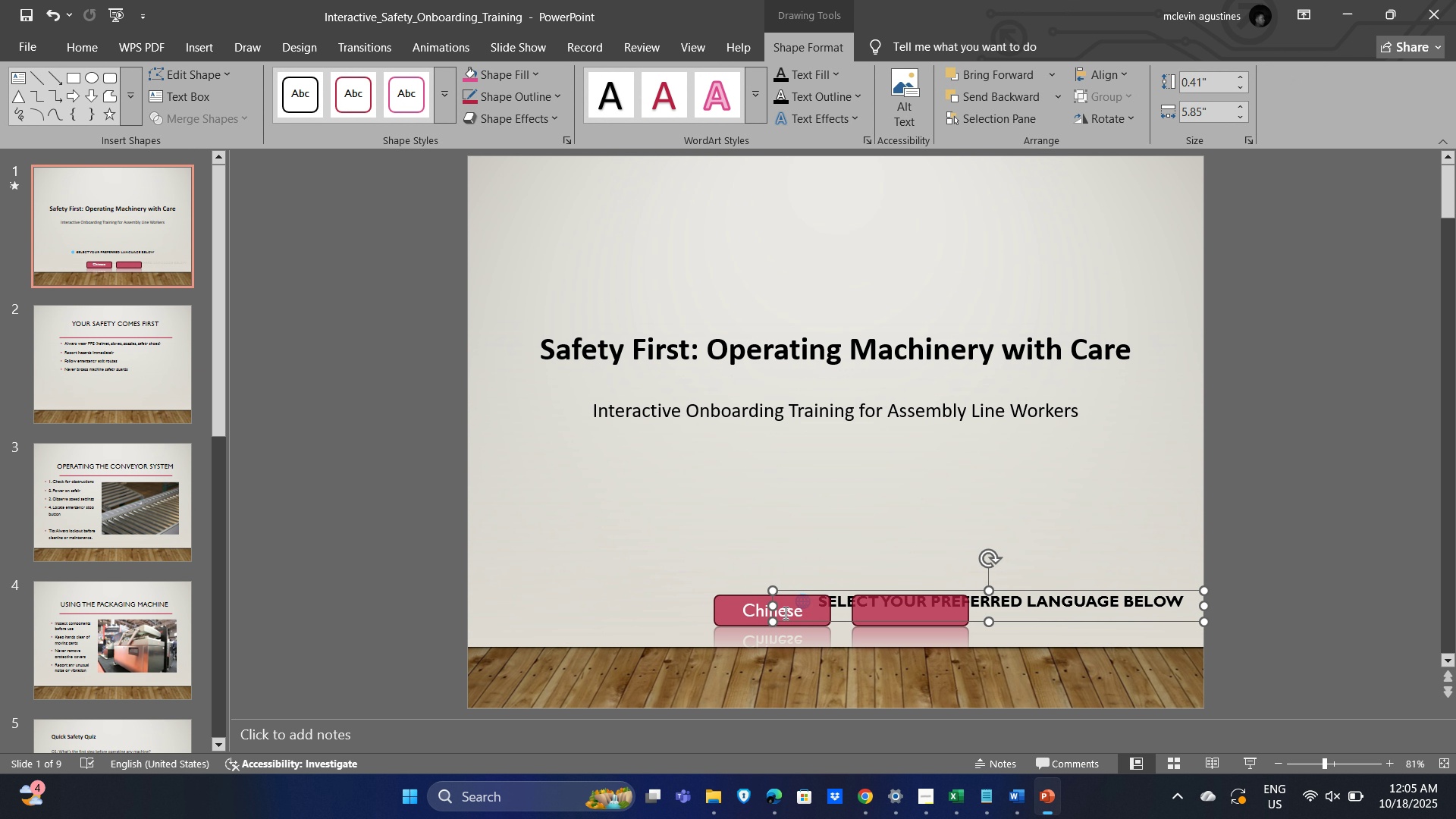 
hold_key(key=ControlLeft, duration=1.52)
 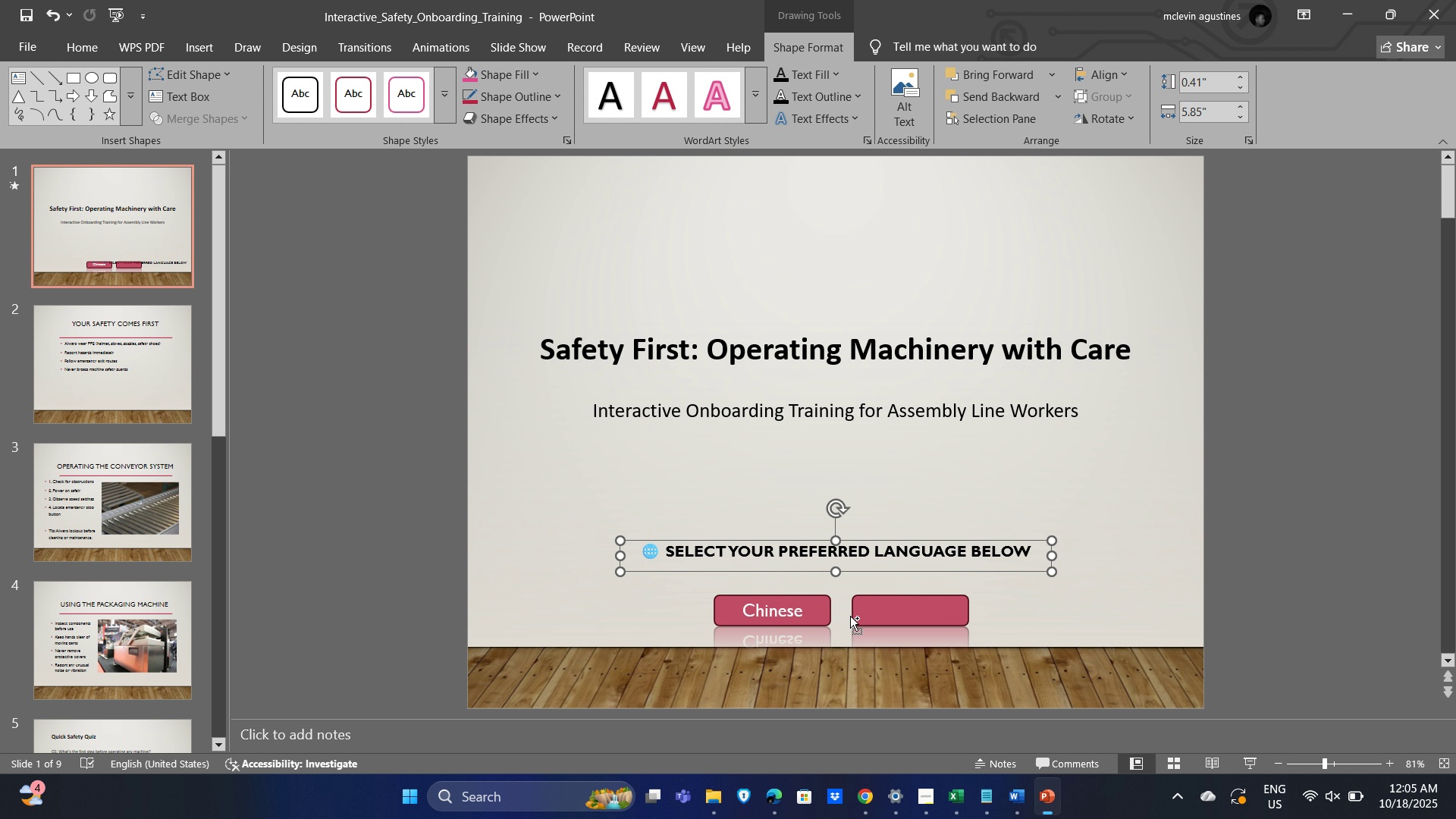 
key(Control+Z)
 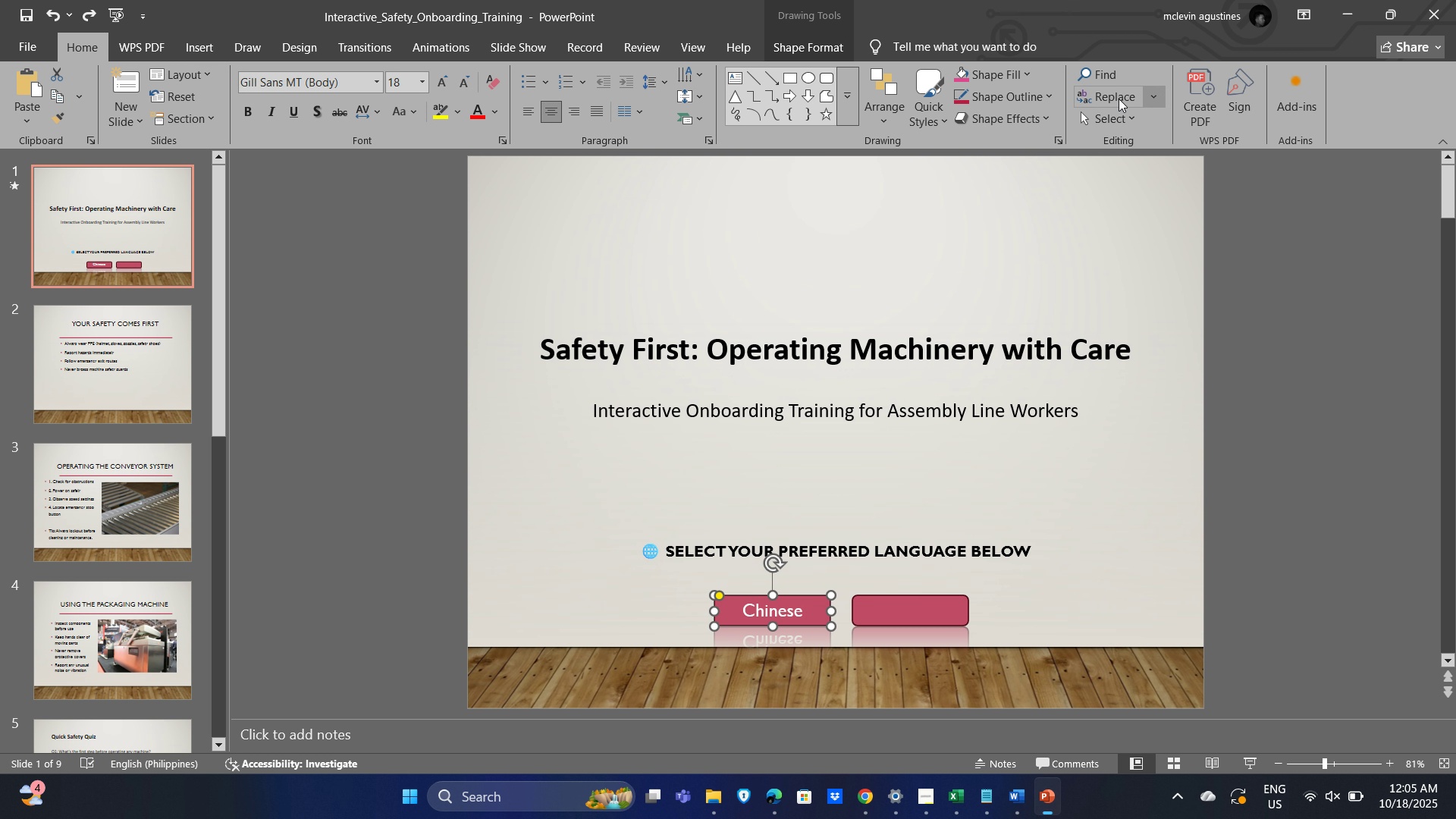 
wait(5.35)
 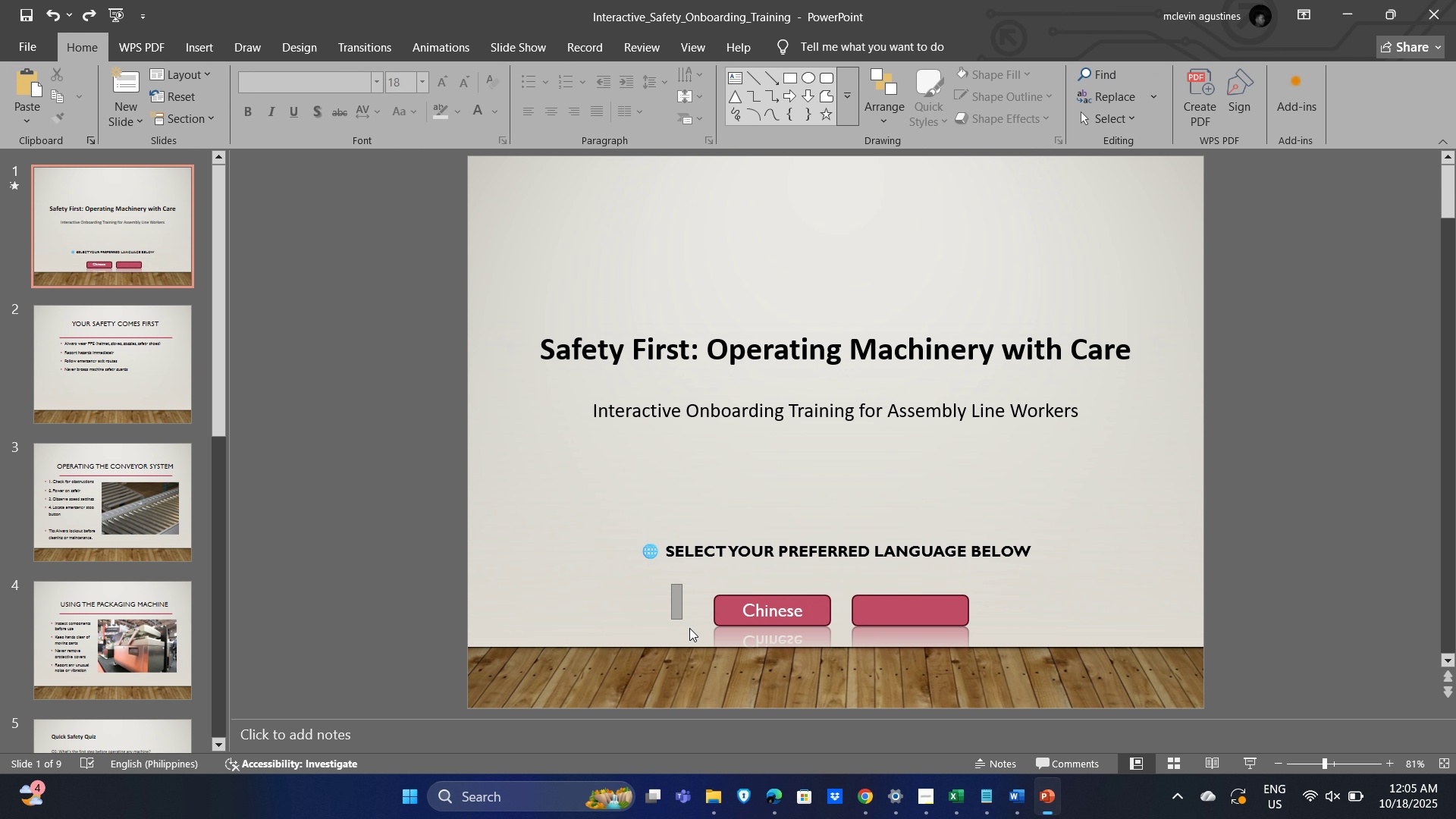 
left_click([813, 53])
 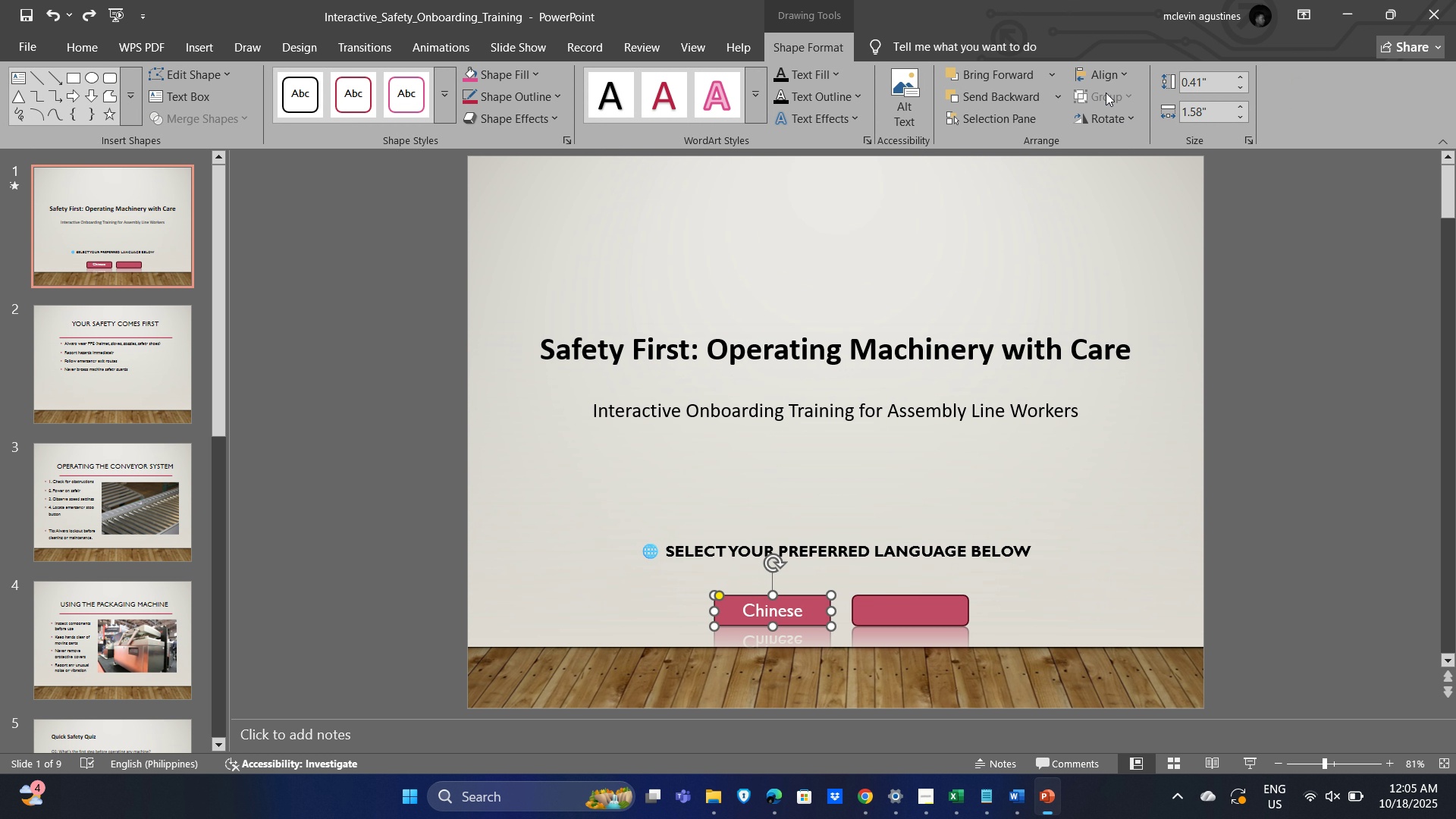 
left_click([1117, 89])
 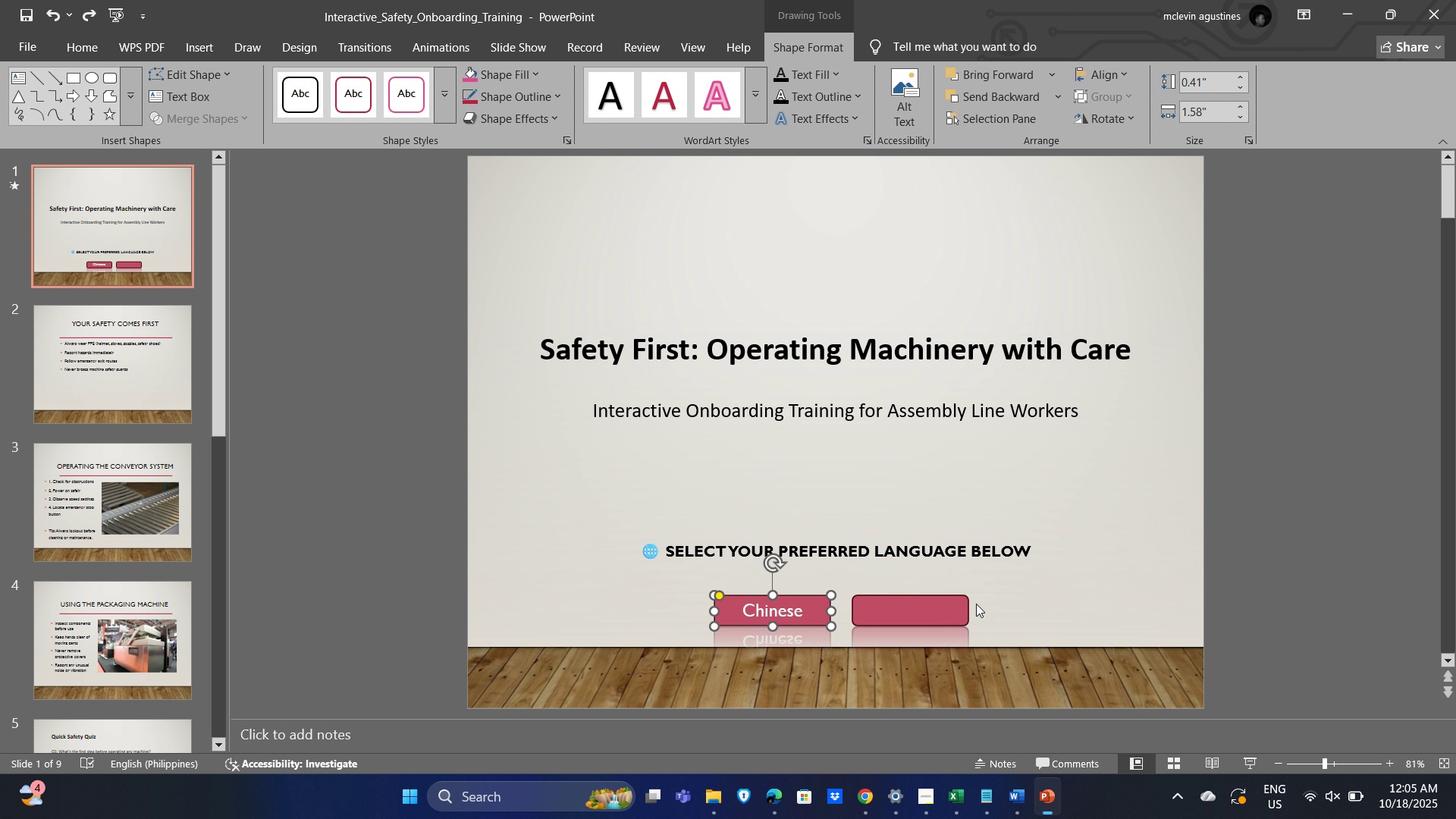 
left_click([1018, 570])
 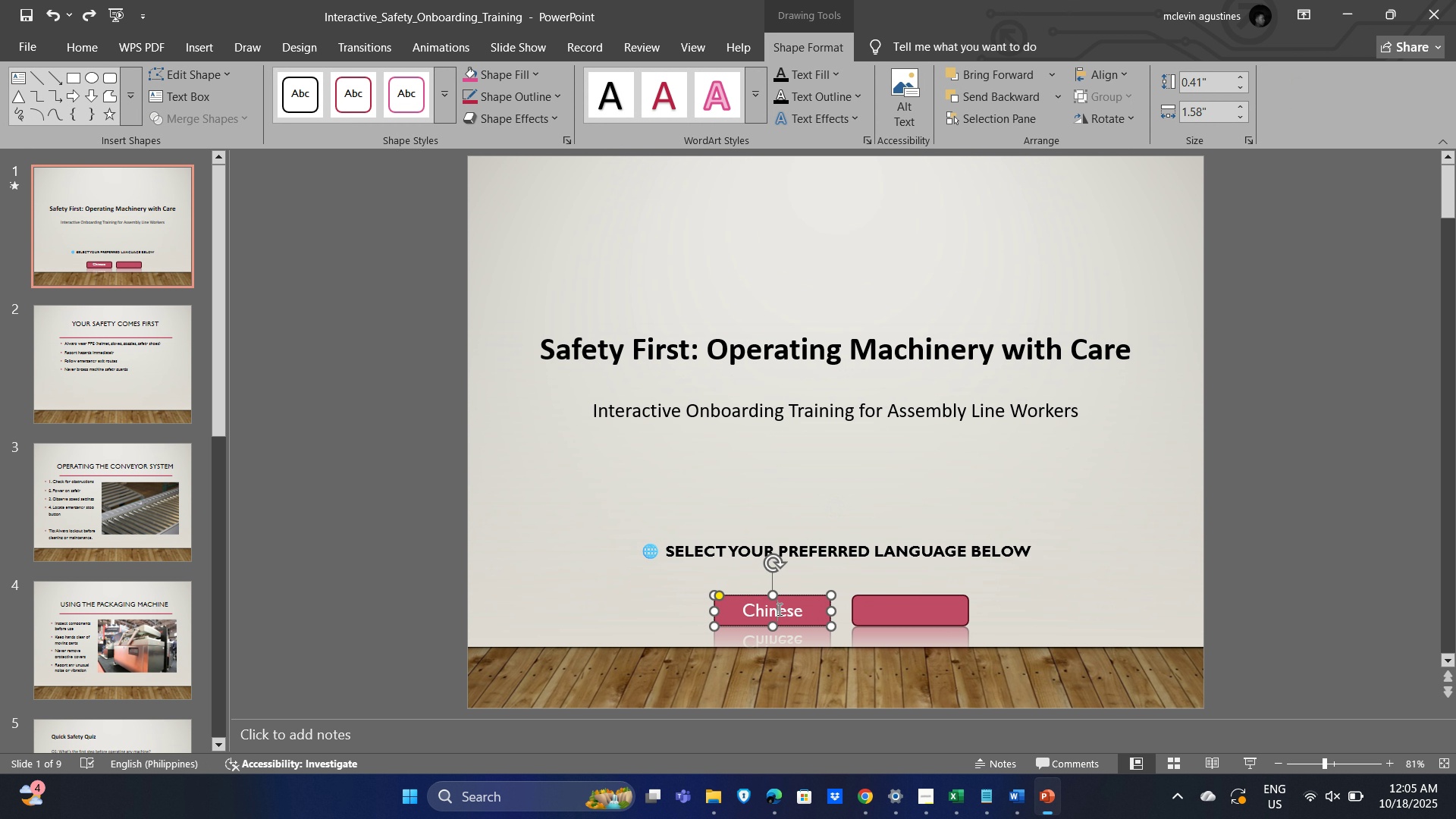 
left_click([778, 609])
 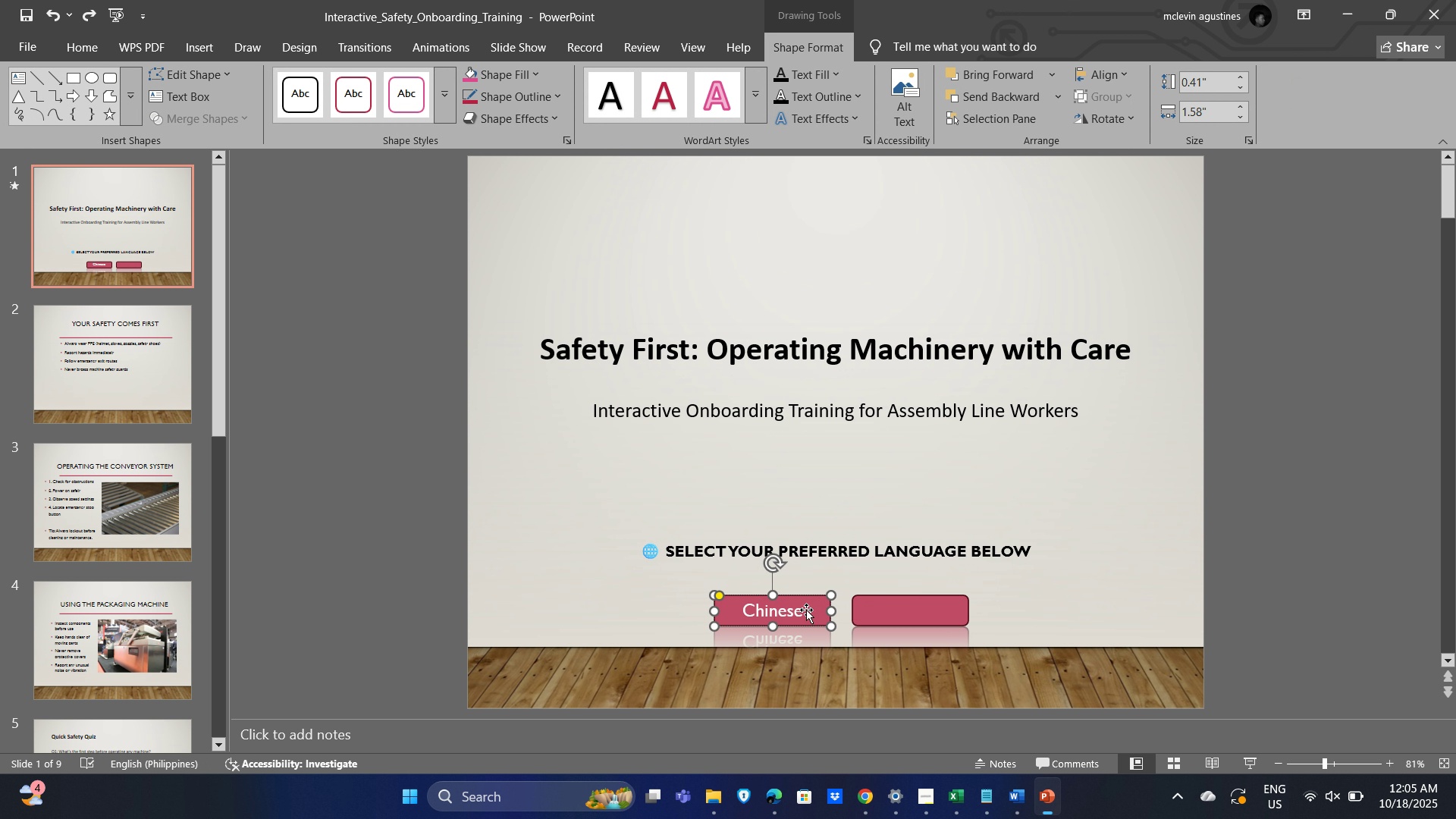 
hold_key(key=ControlLeft, duration=0.66)
 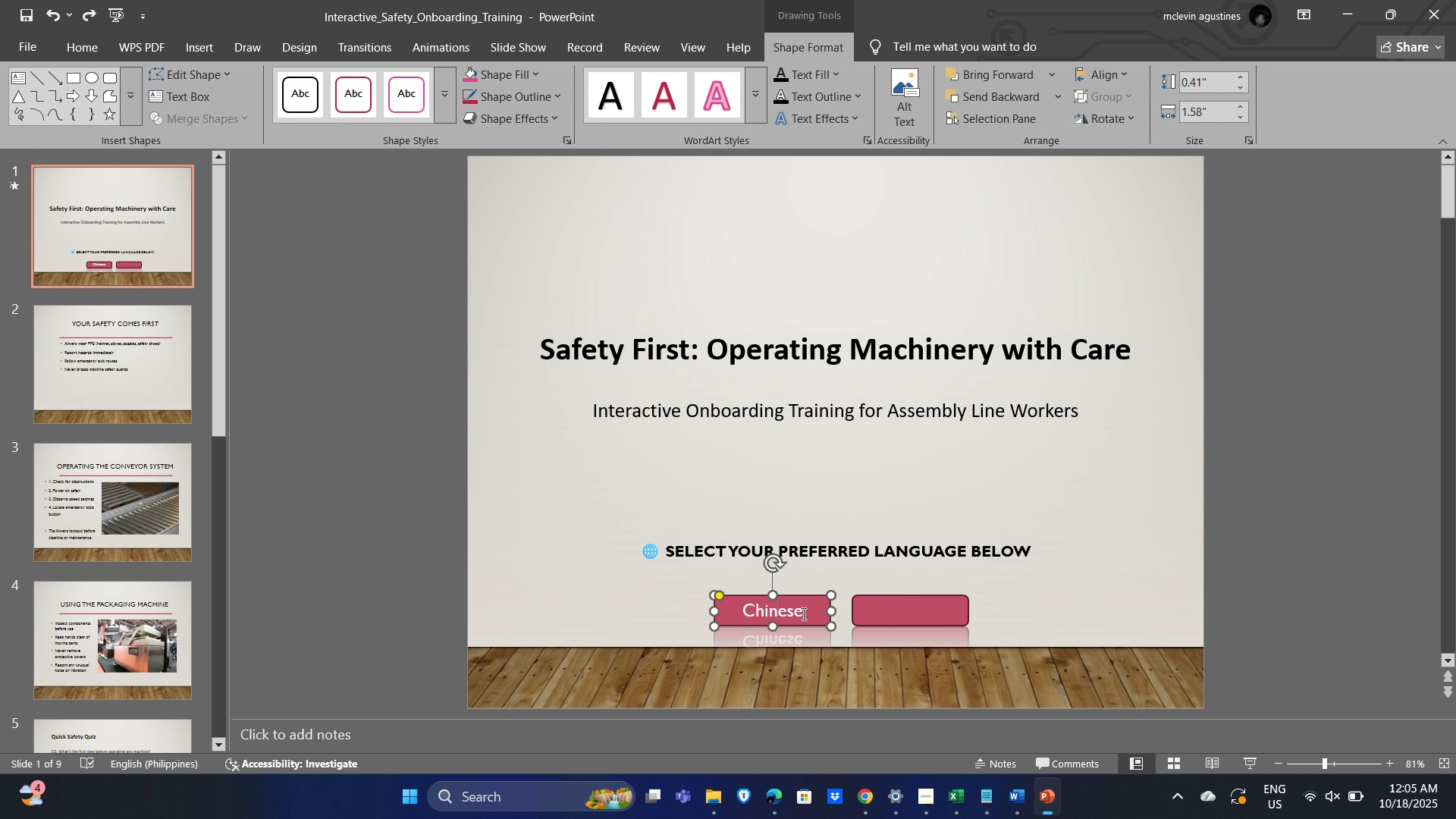 
key(Control+Z)
 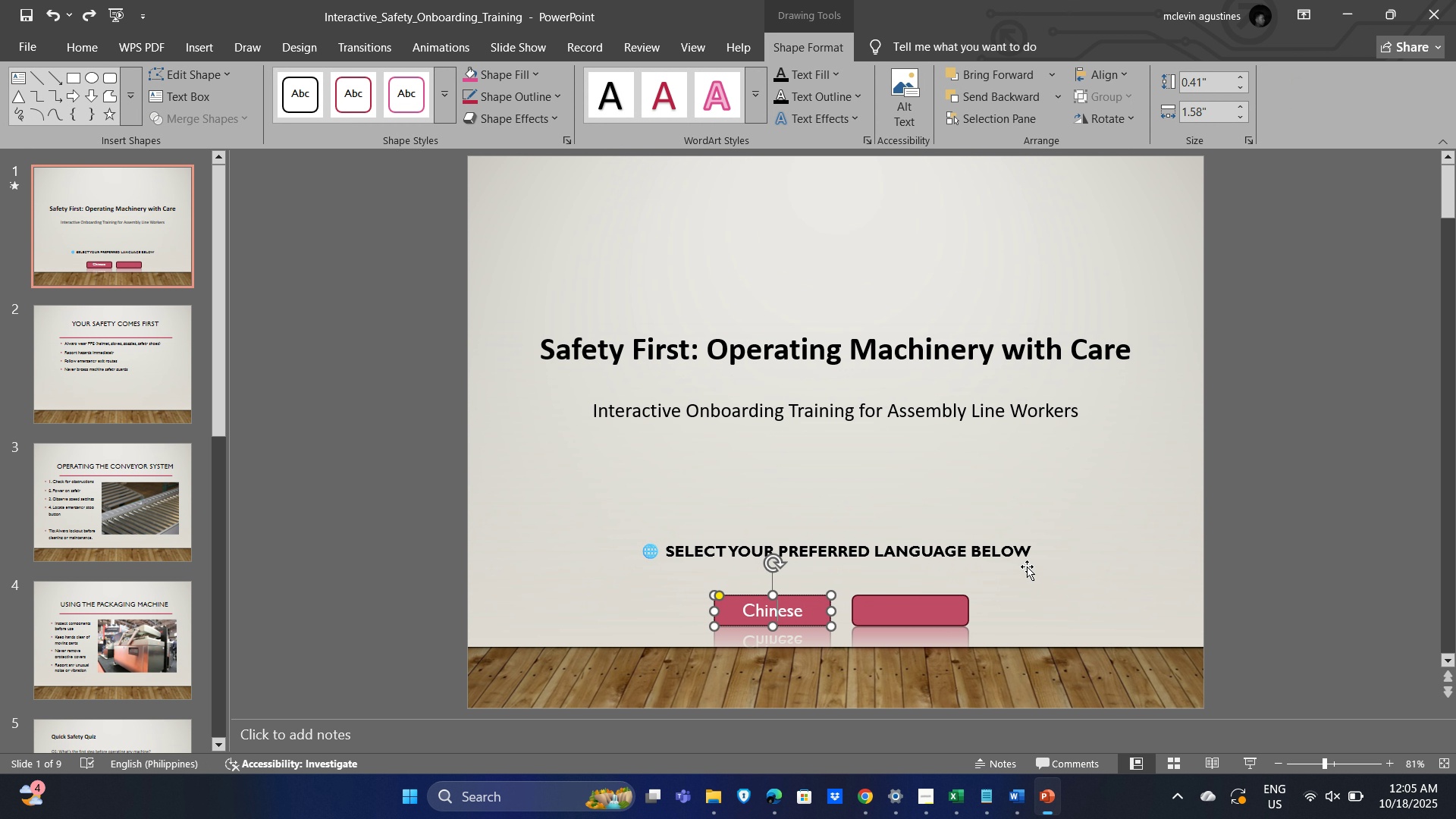 
left_click([1027, 566])
 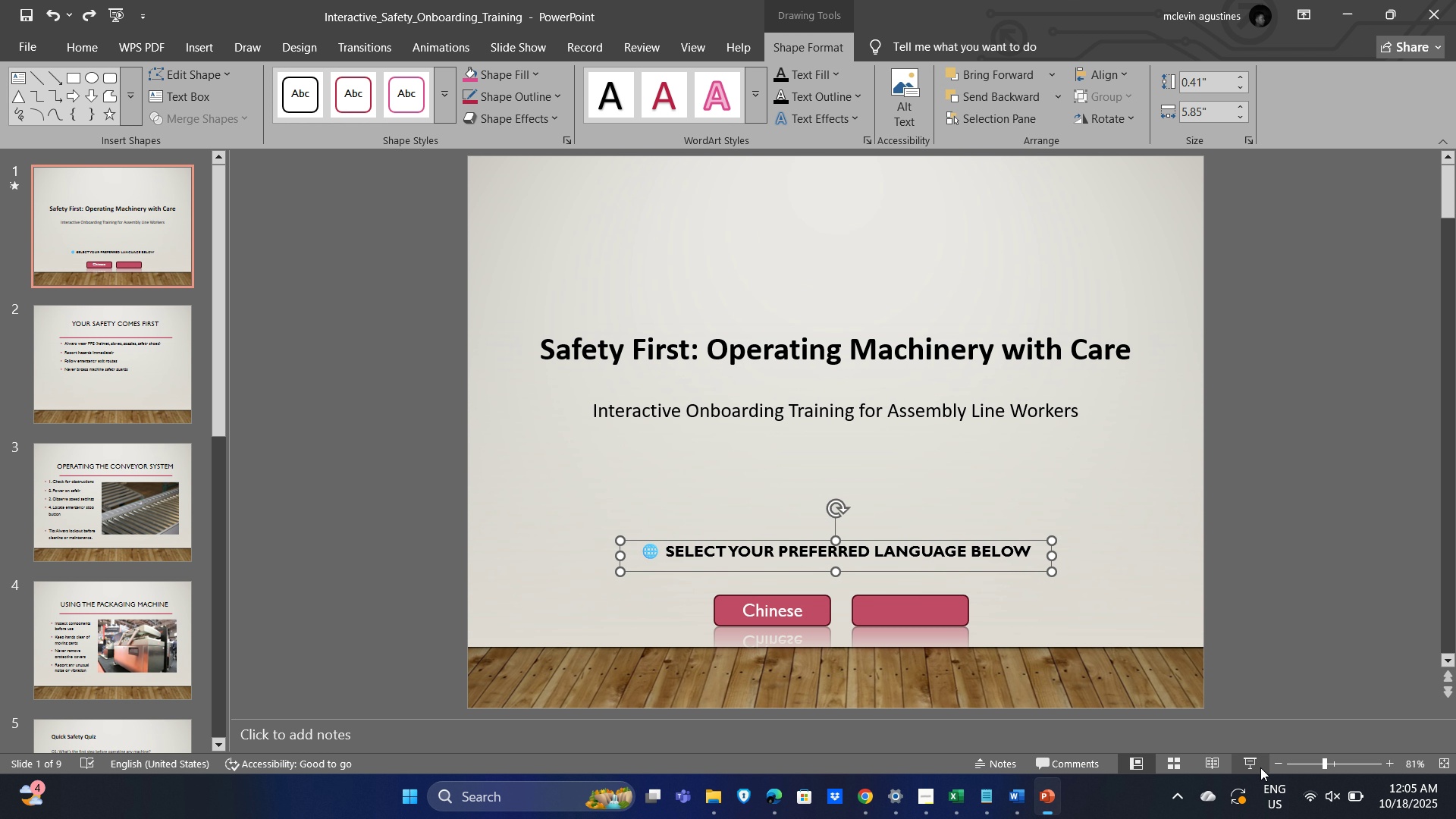 
left_click([1260, 767])
 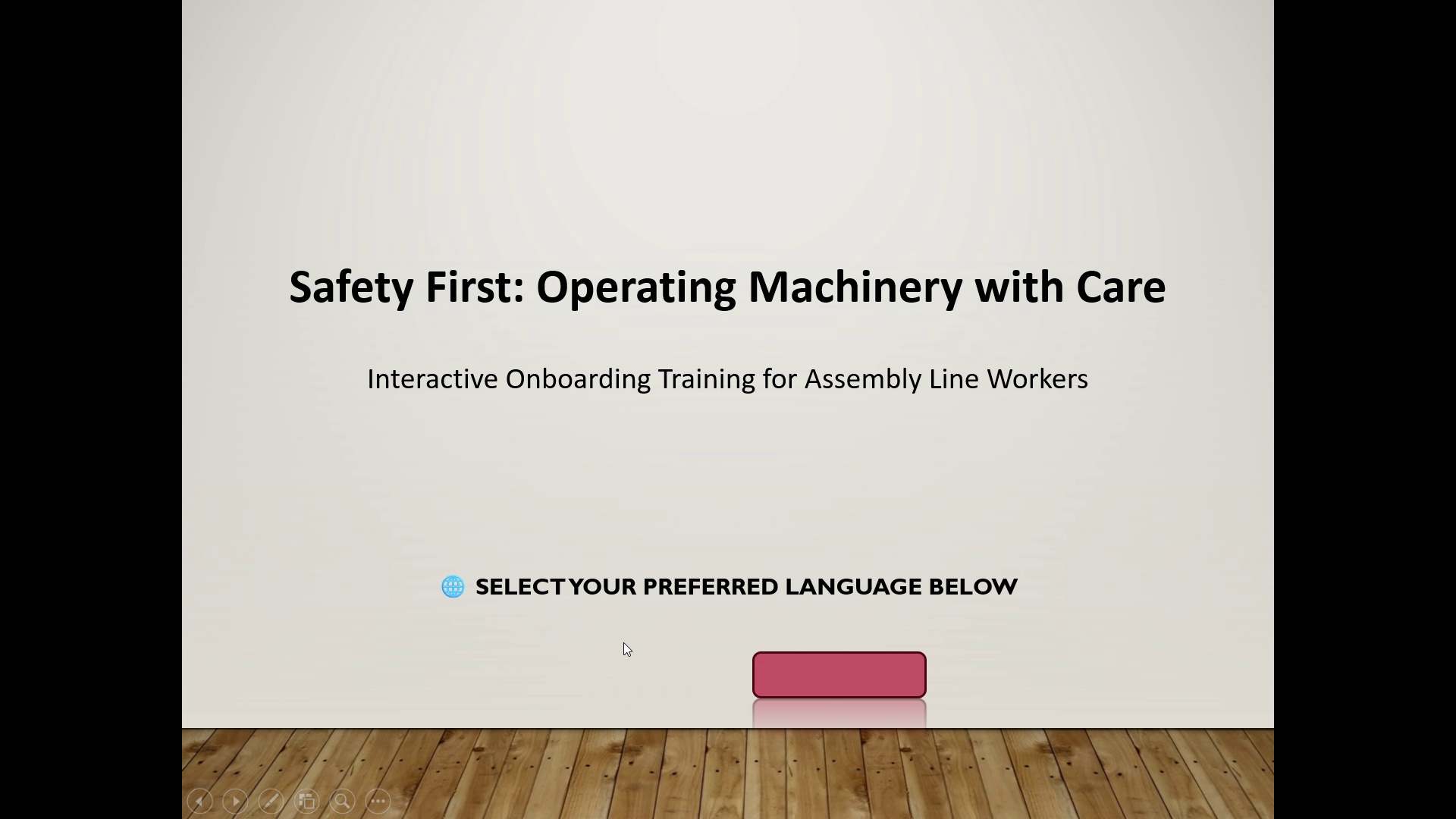 
left_click([625, 653])
 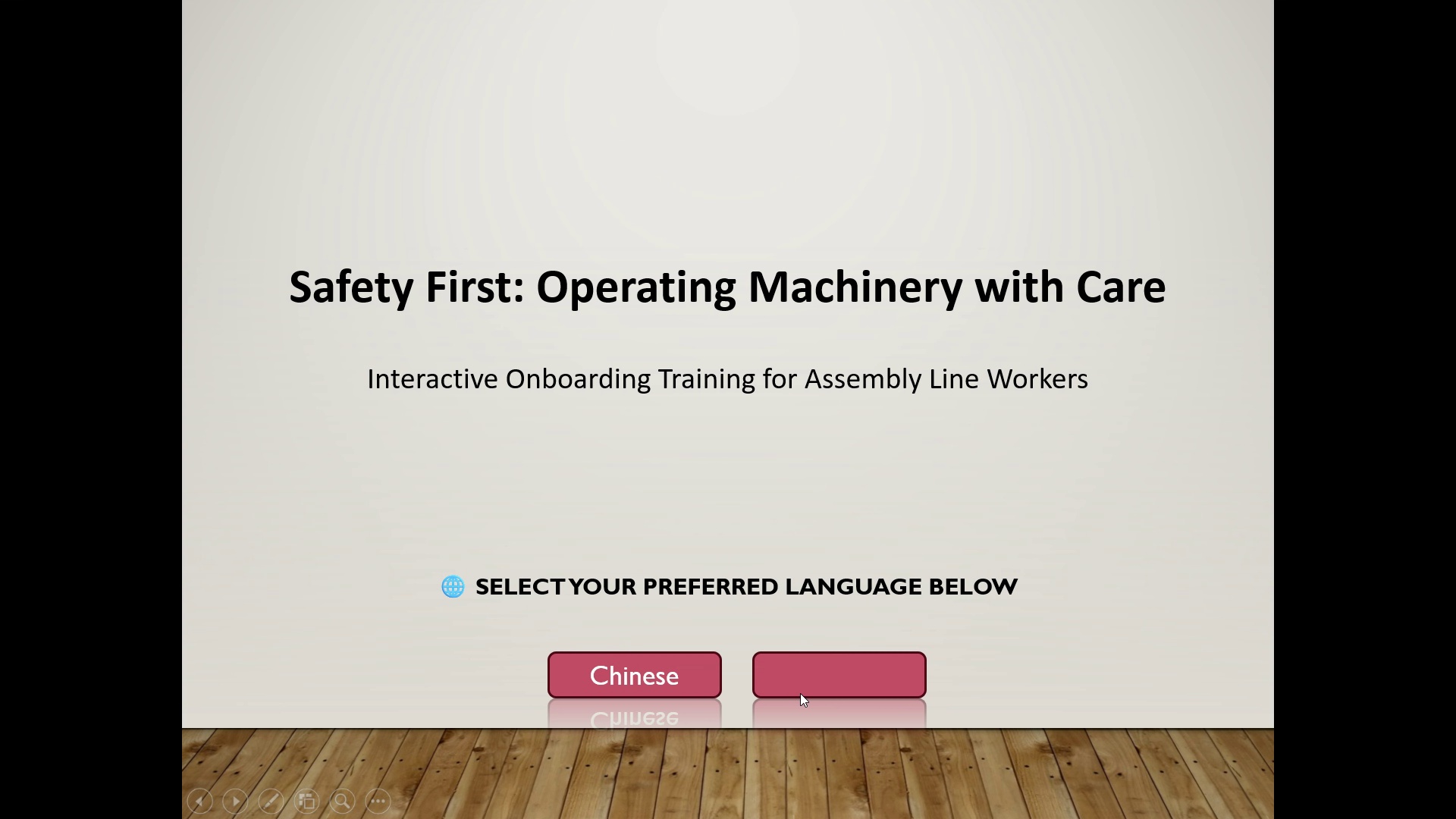 
left_click([800, 693])
 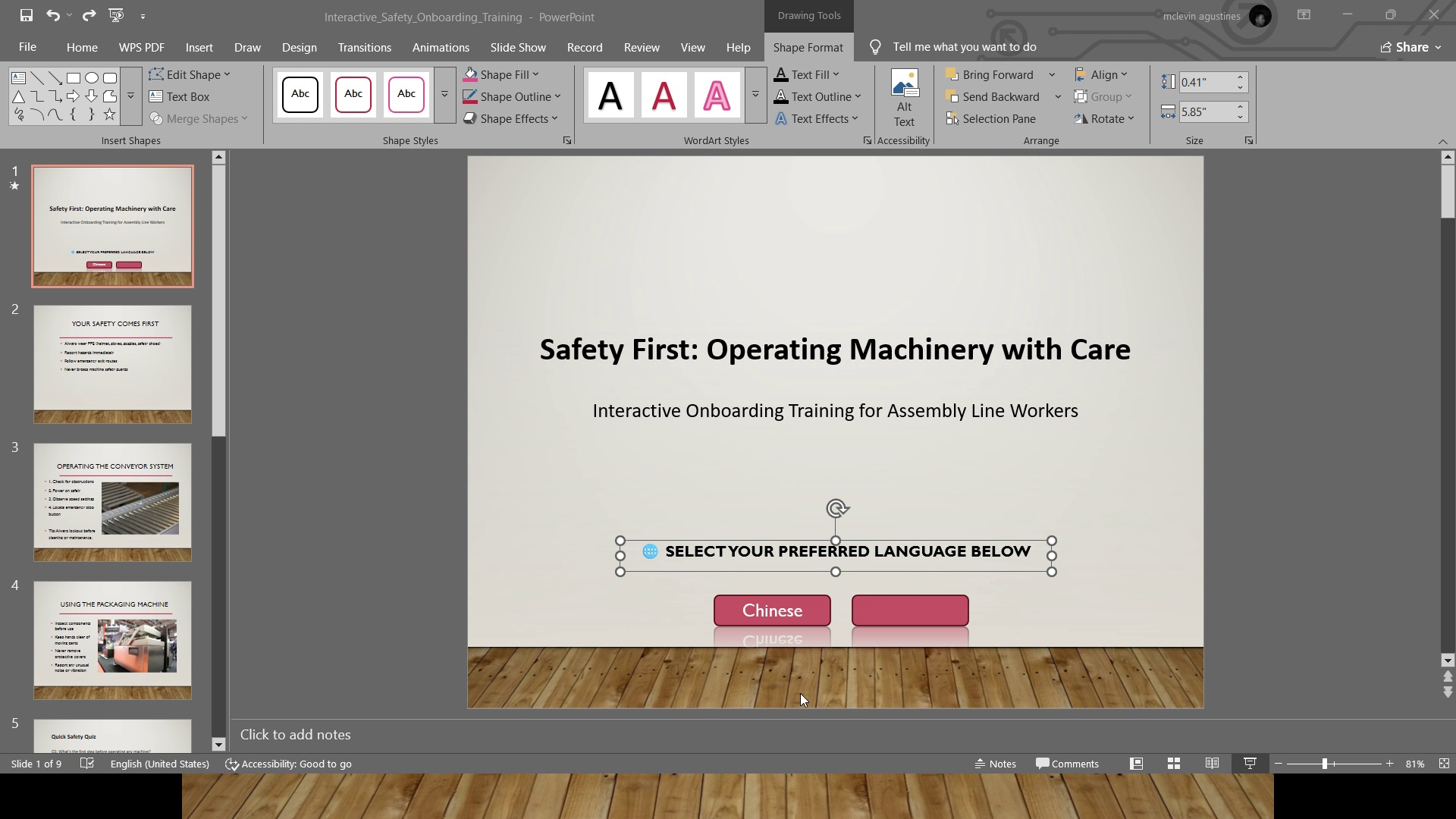 
key(Alt+AltLeft)
 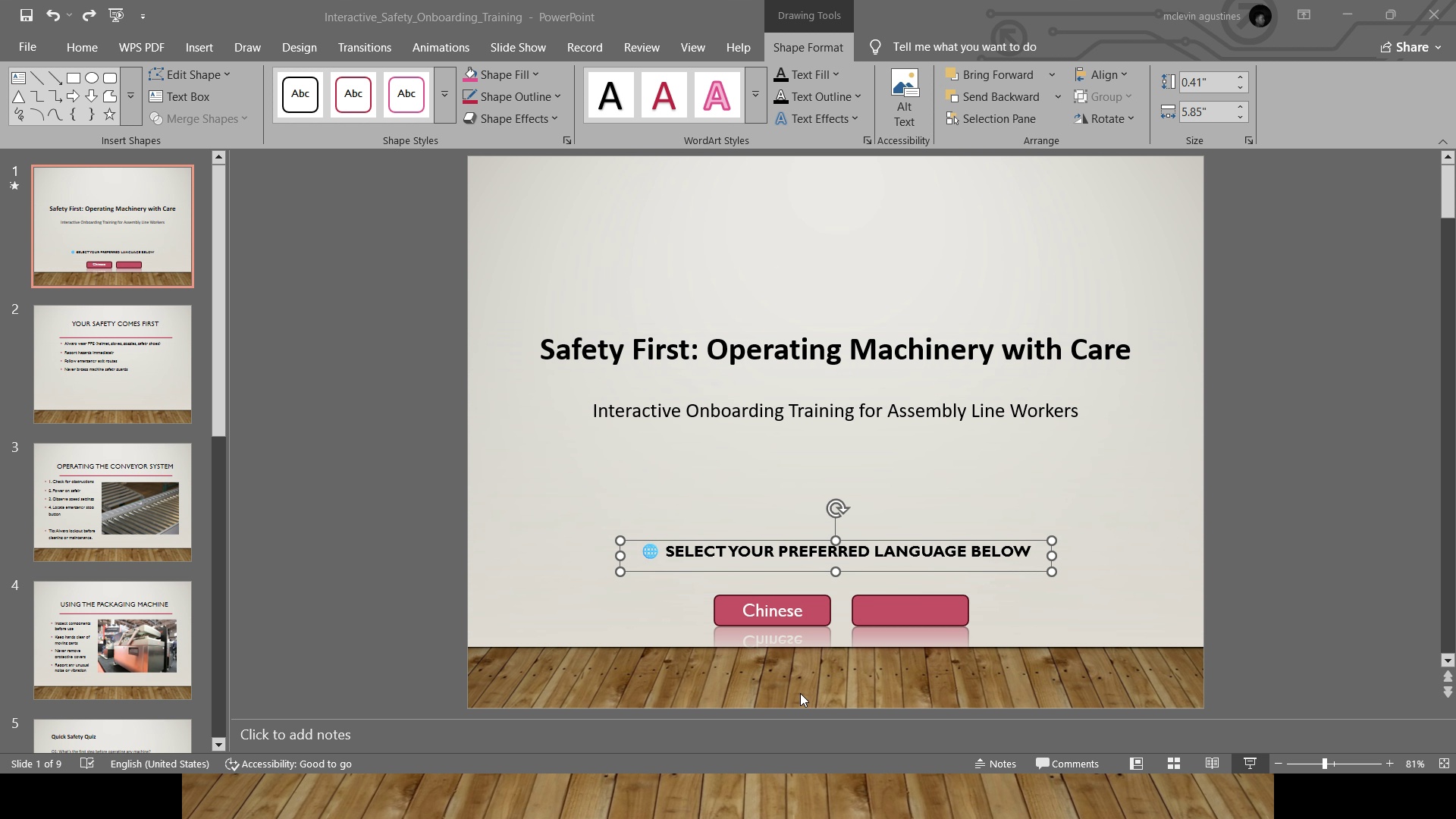 
key(Alt+Tab)
 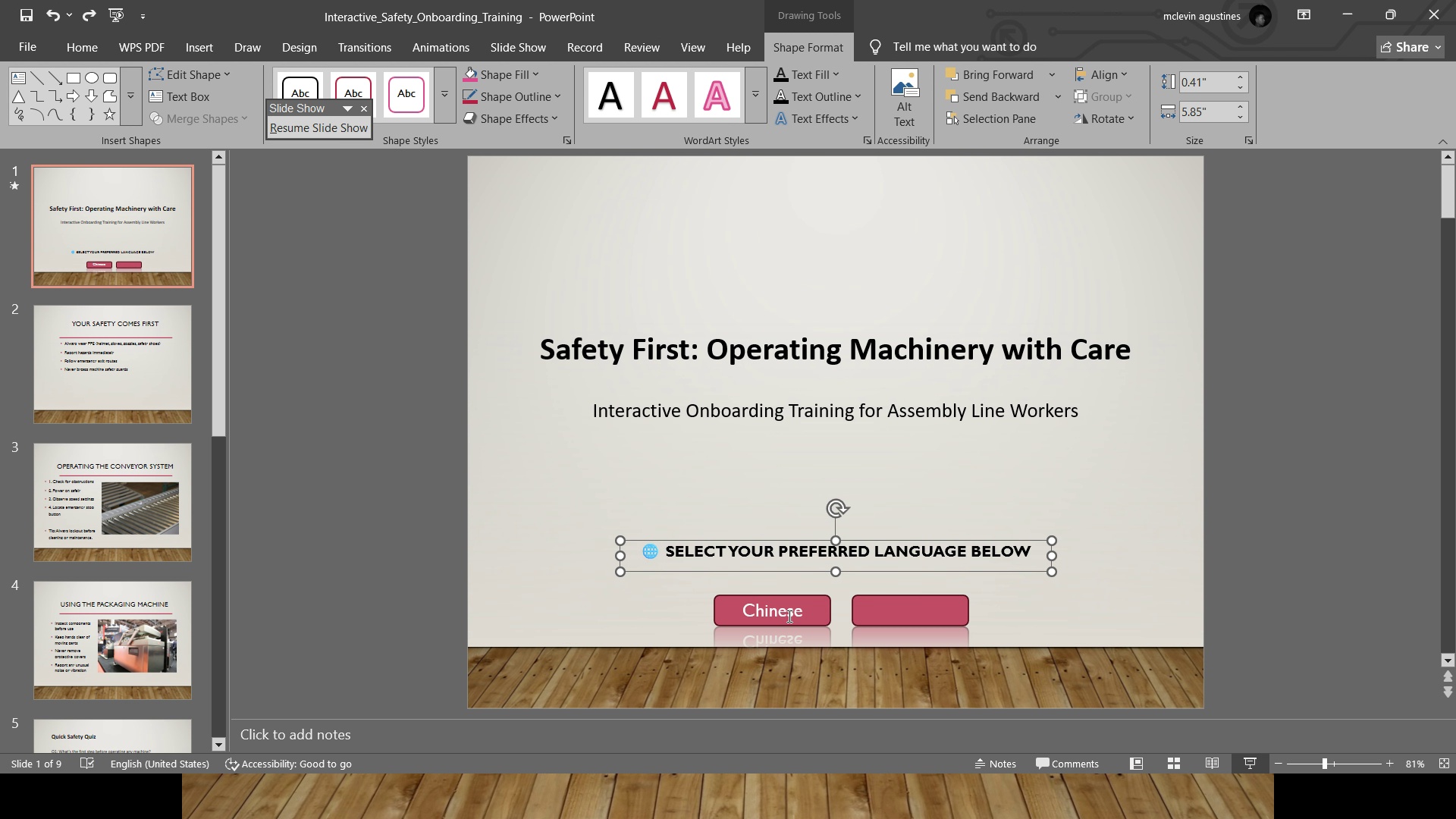 
left_click([787, 620])
 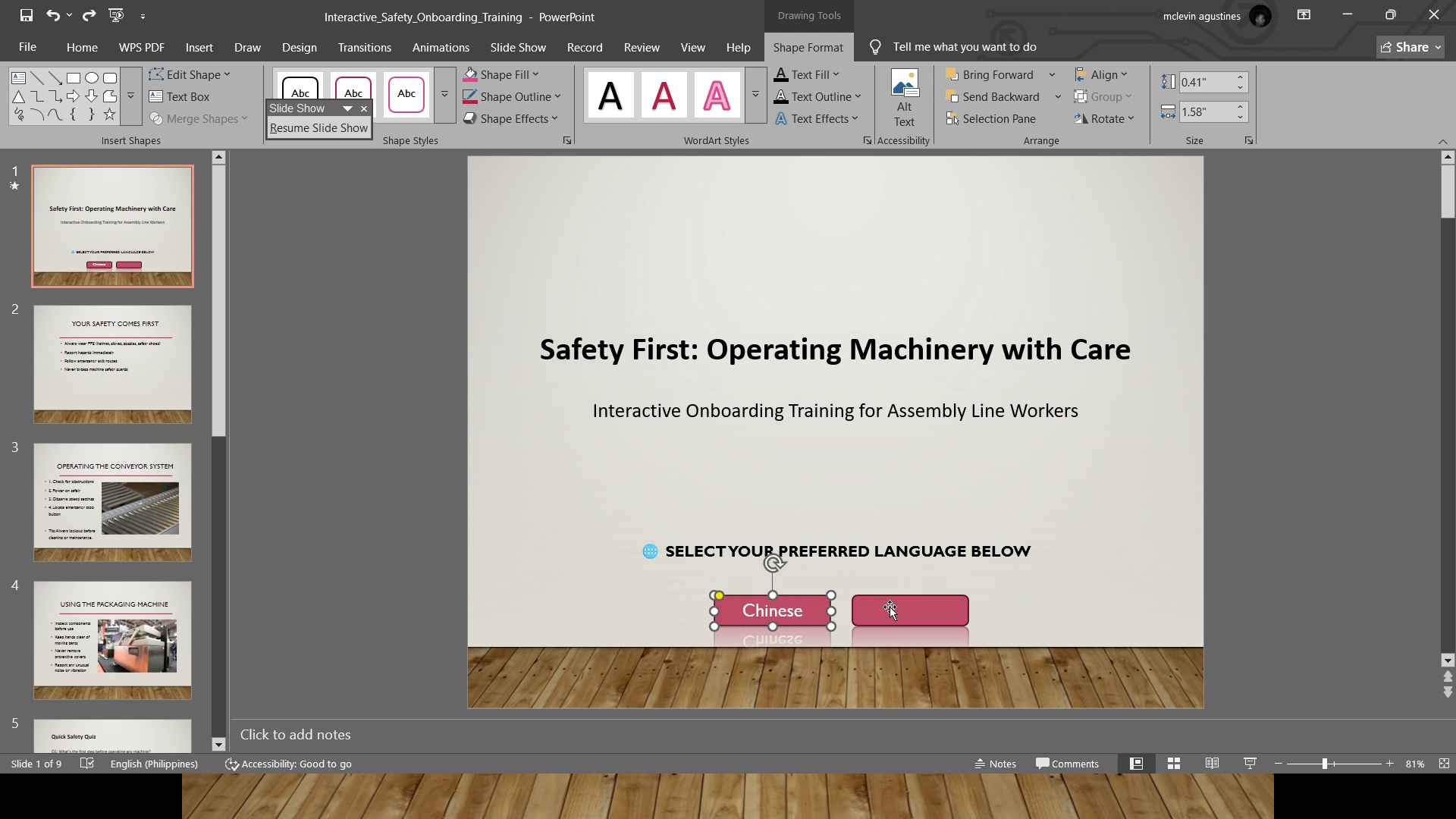 
left_click([893, 607])
 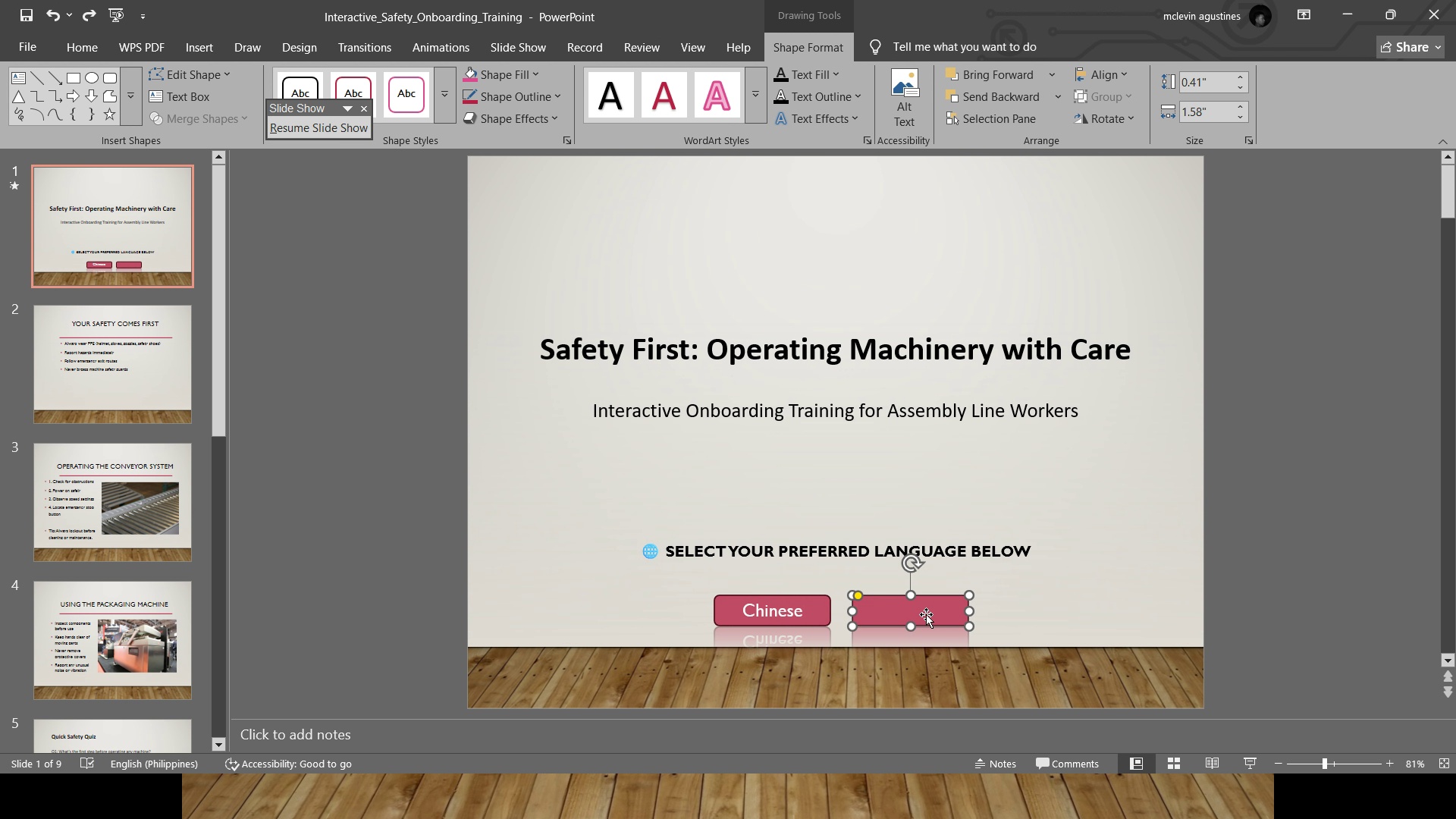 
key(Alt+Tab)
 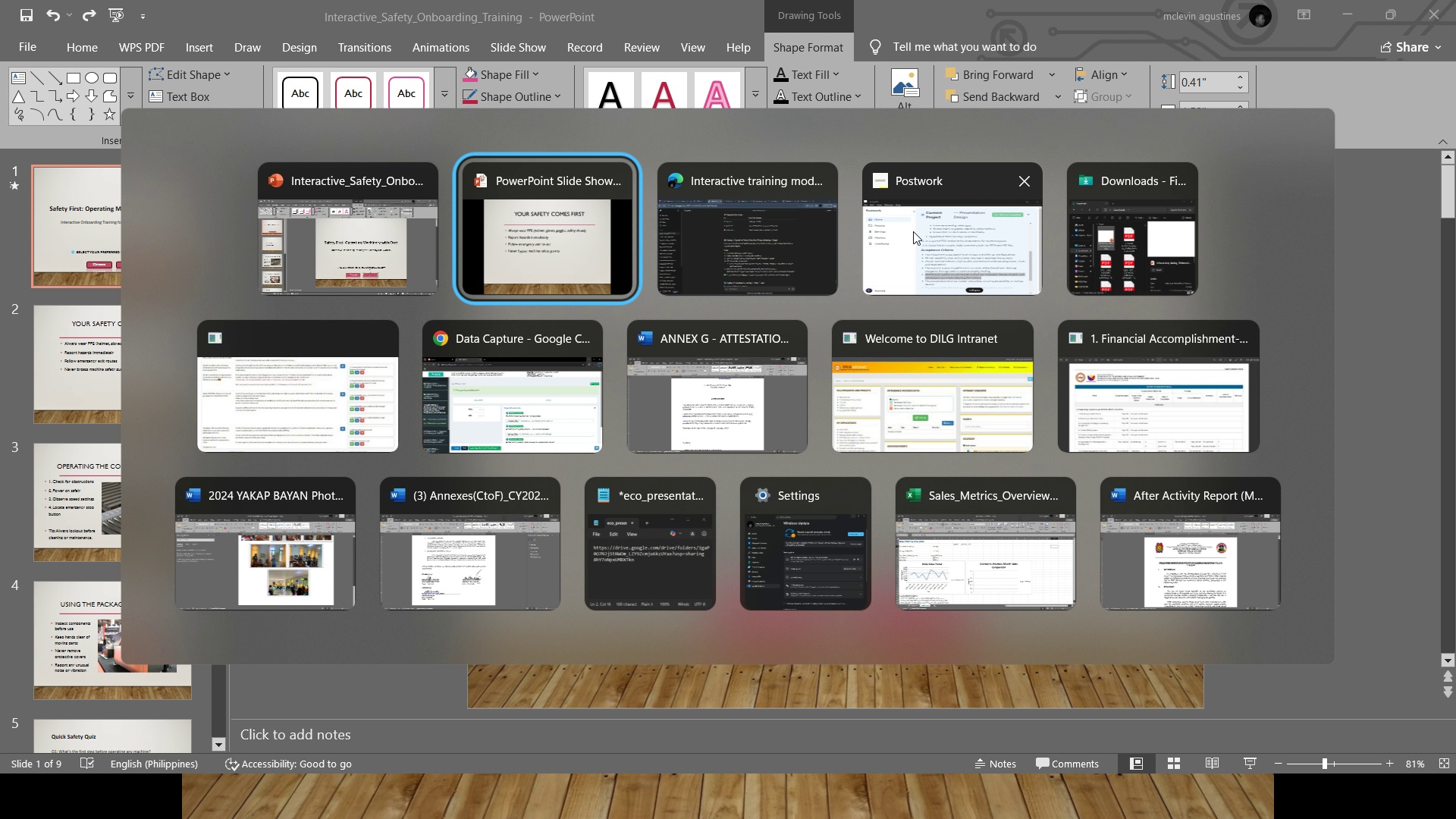 
left_click([913, 231])